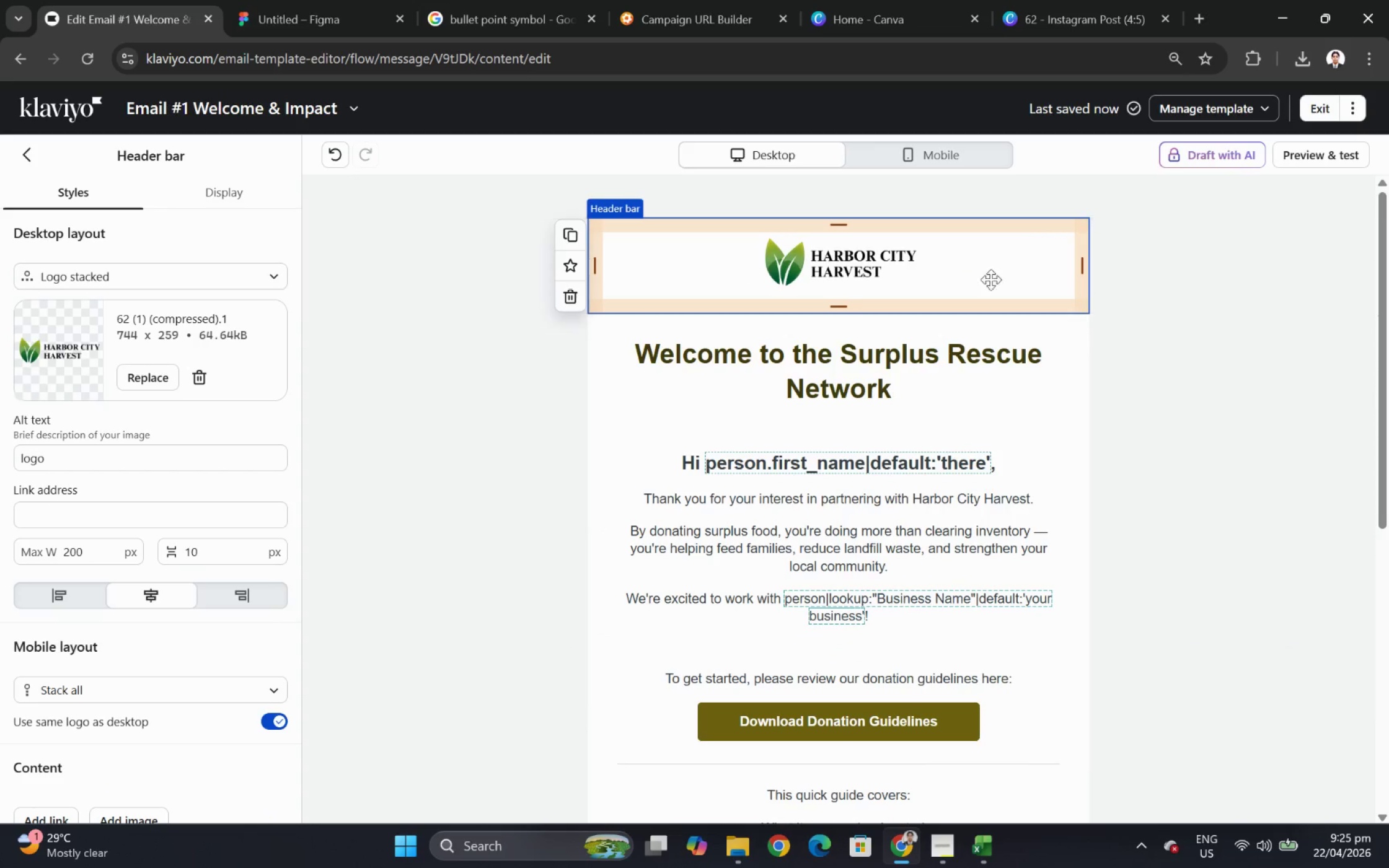 
left_click([1328, 358])
 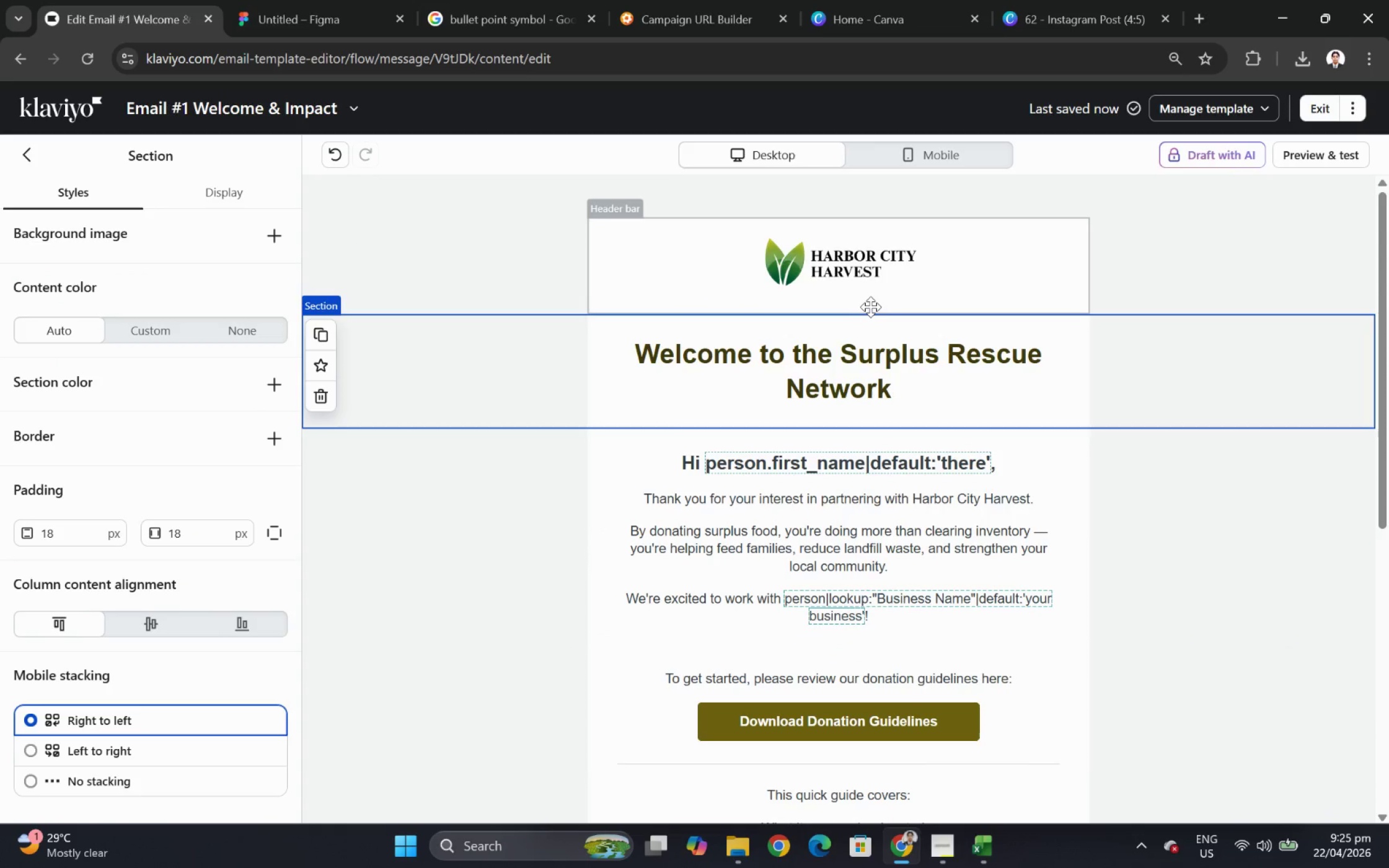 
left_click([852, 297])
 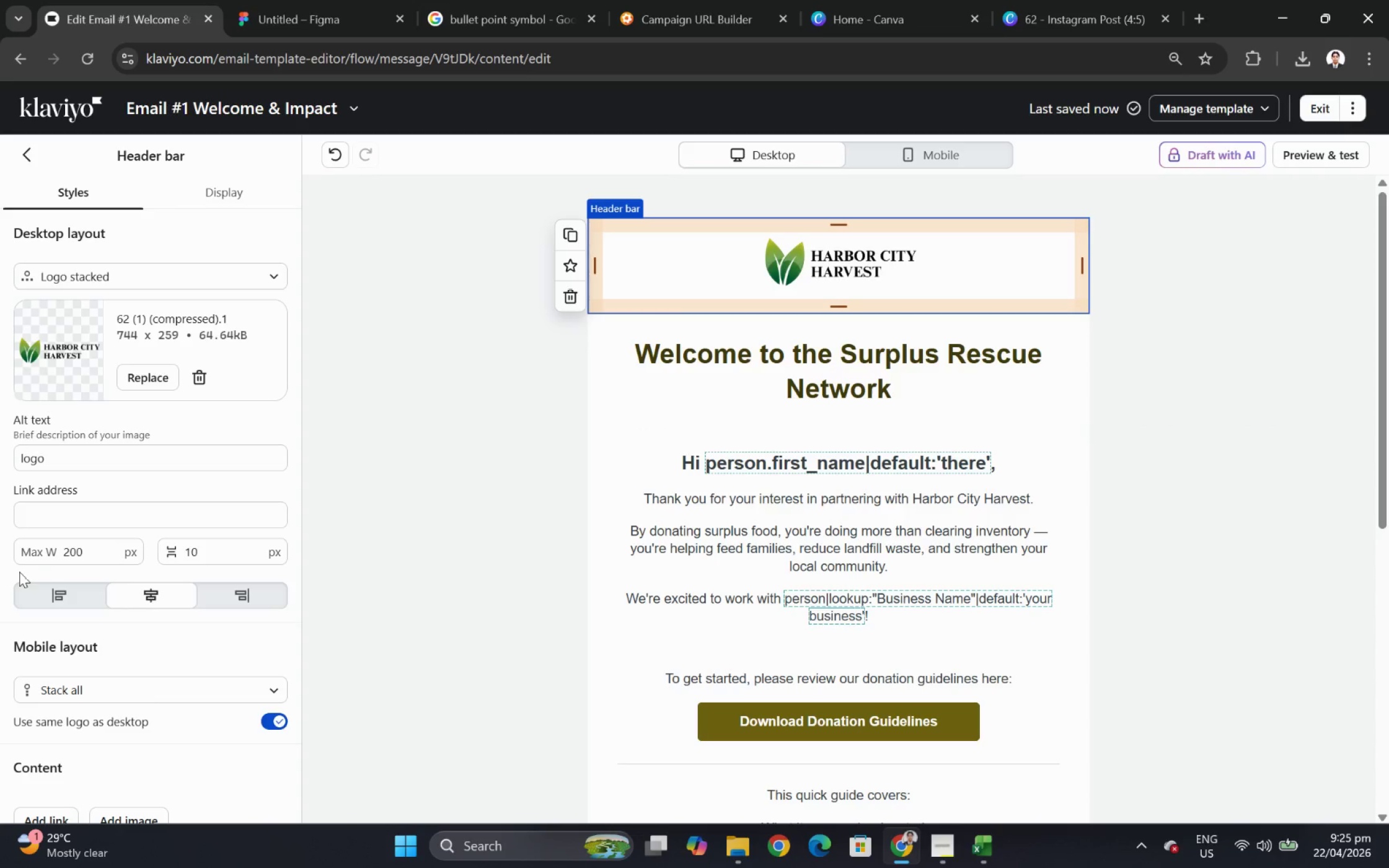 
scroll: coordinate [68, 644], scroll_direction: down, amount: 13.0
 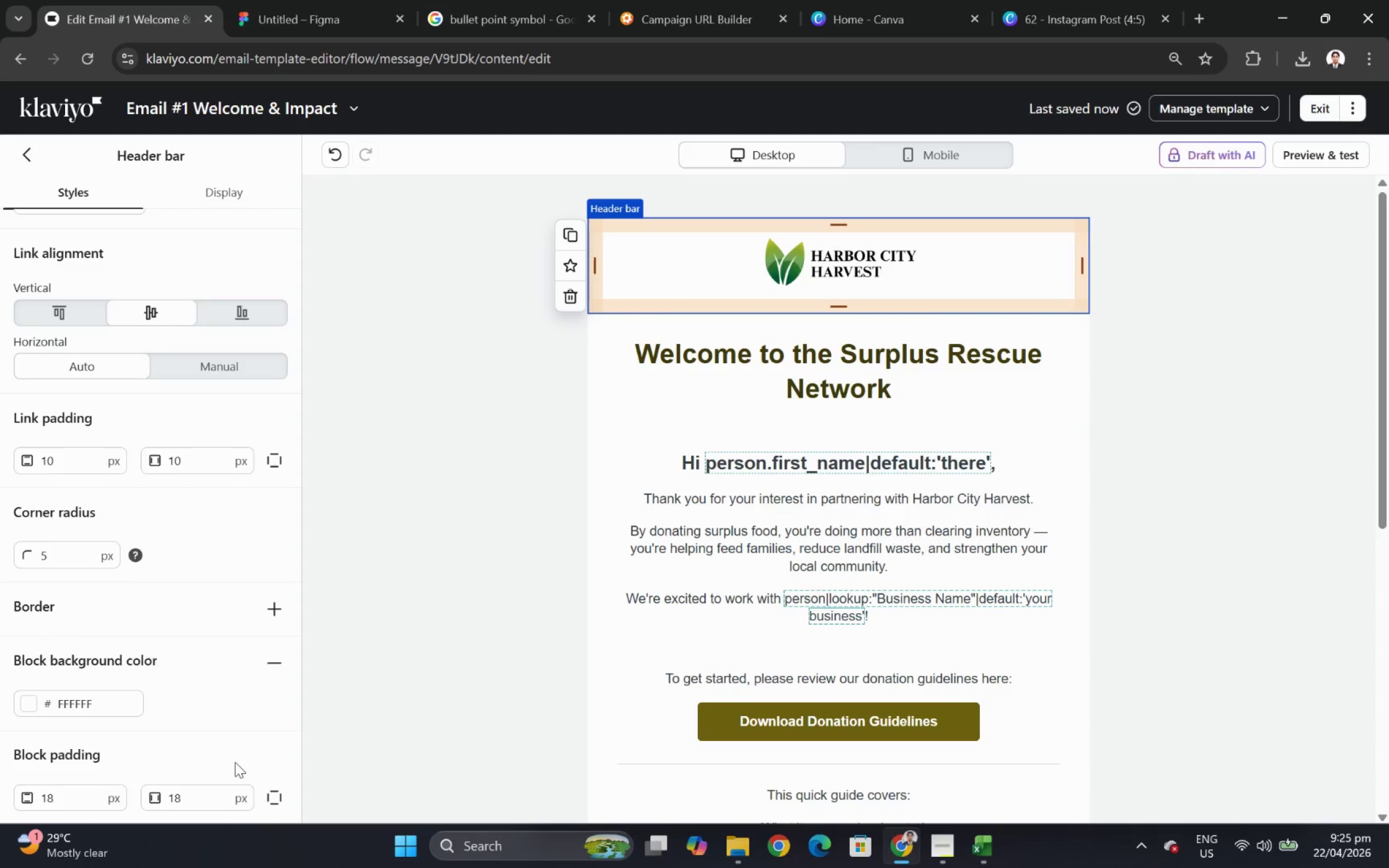 
left_click([89, 795])
 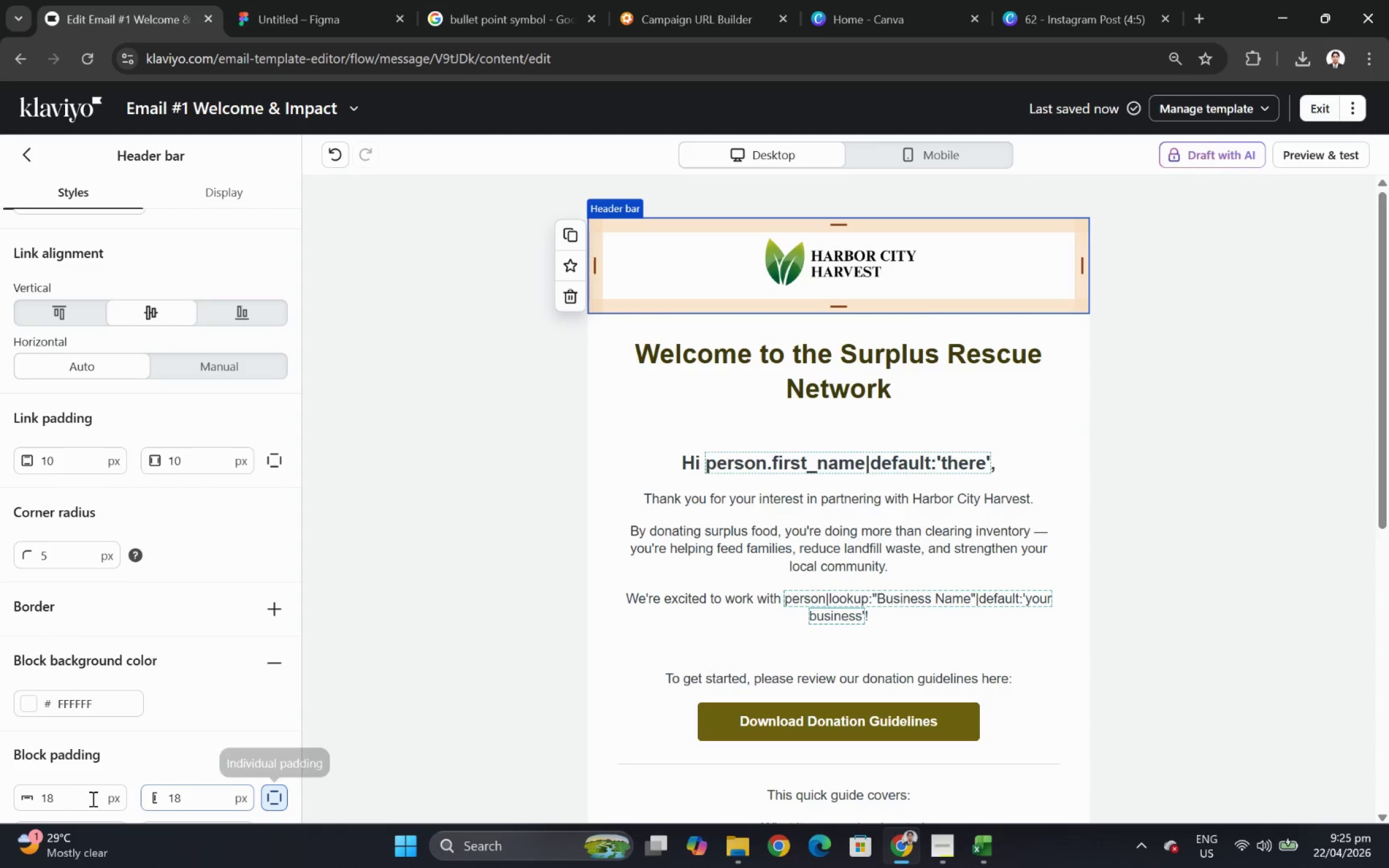 
double_click([83, 800])
 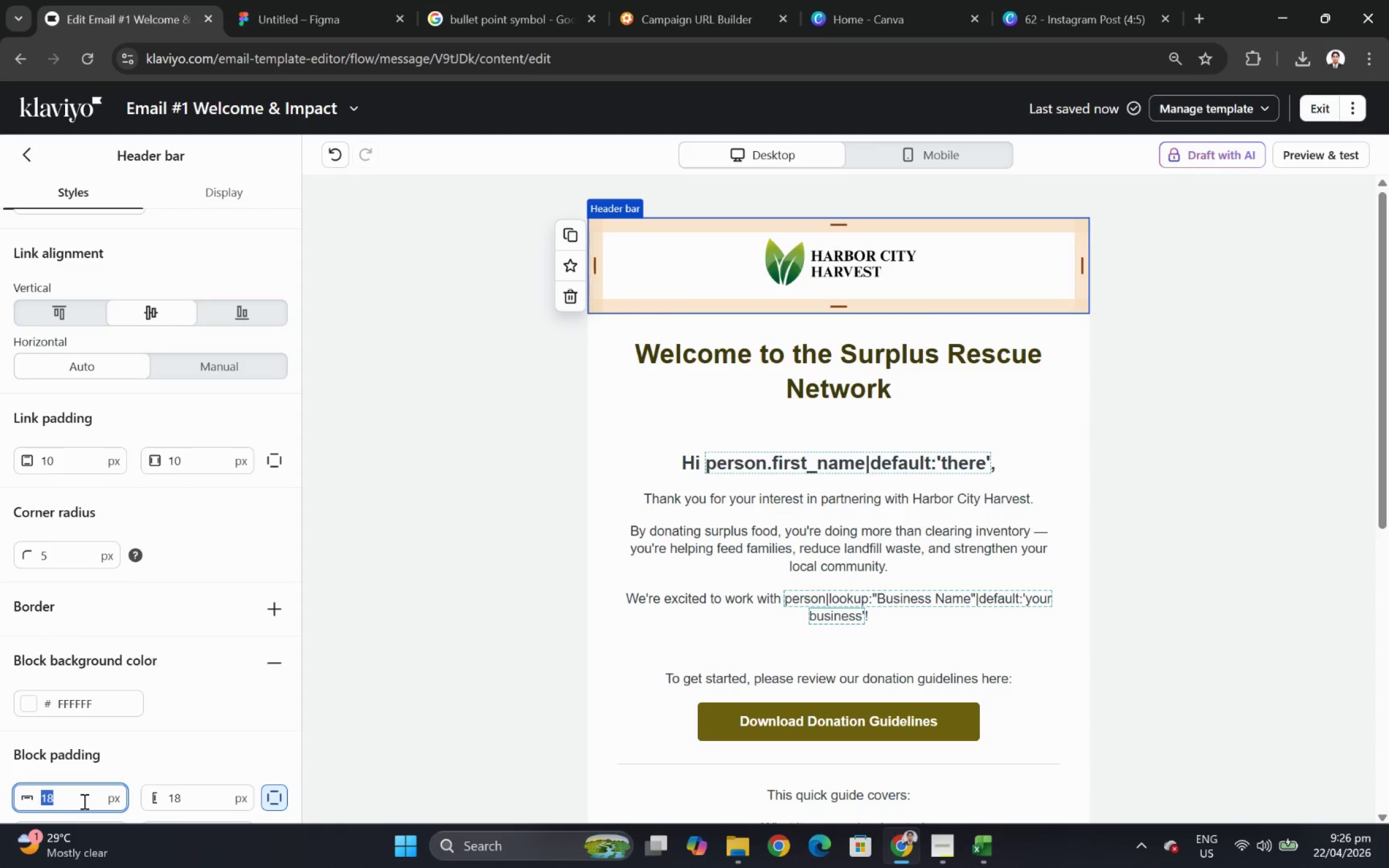 
key(Numpad2)
 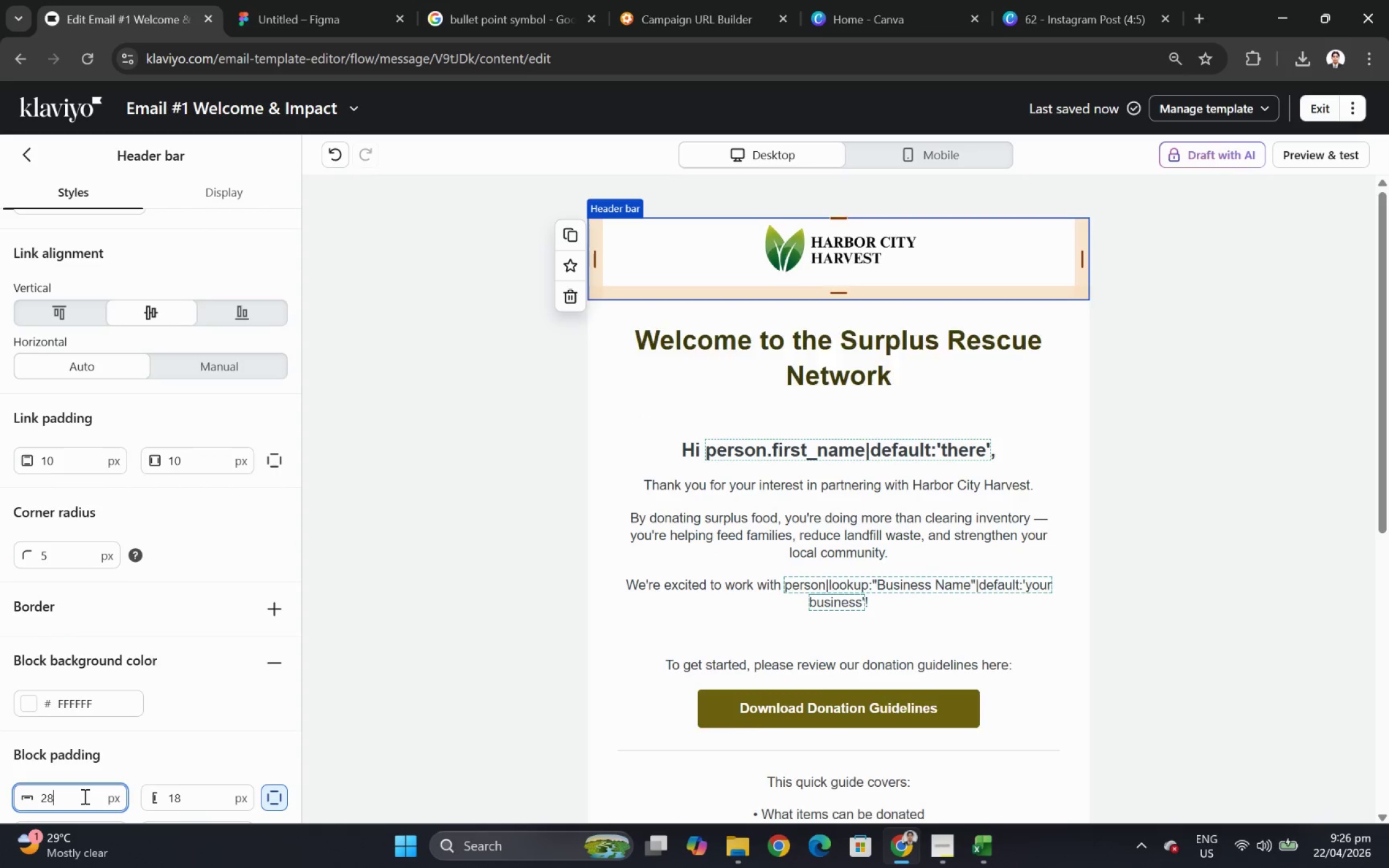 
key(Numpad8)
 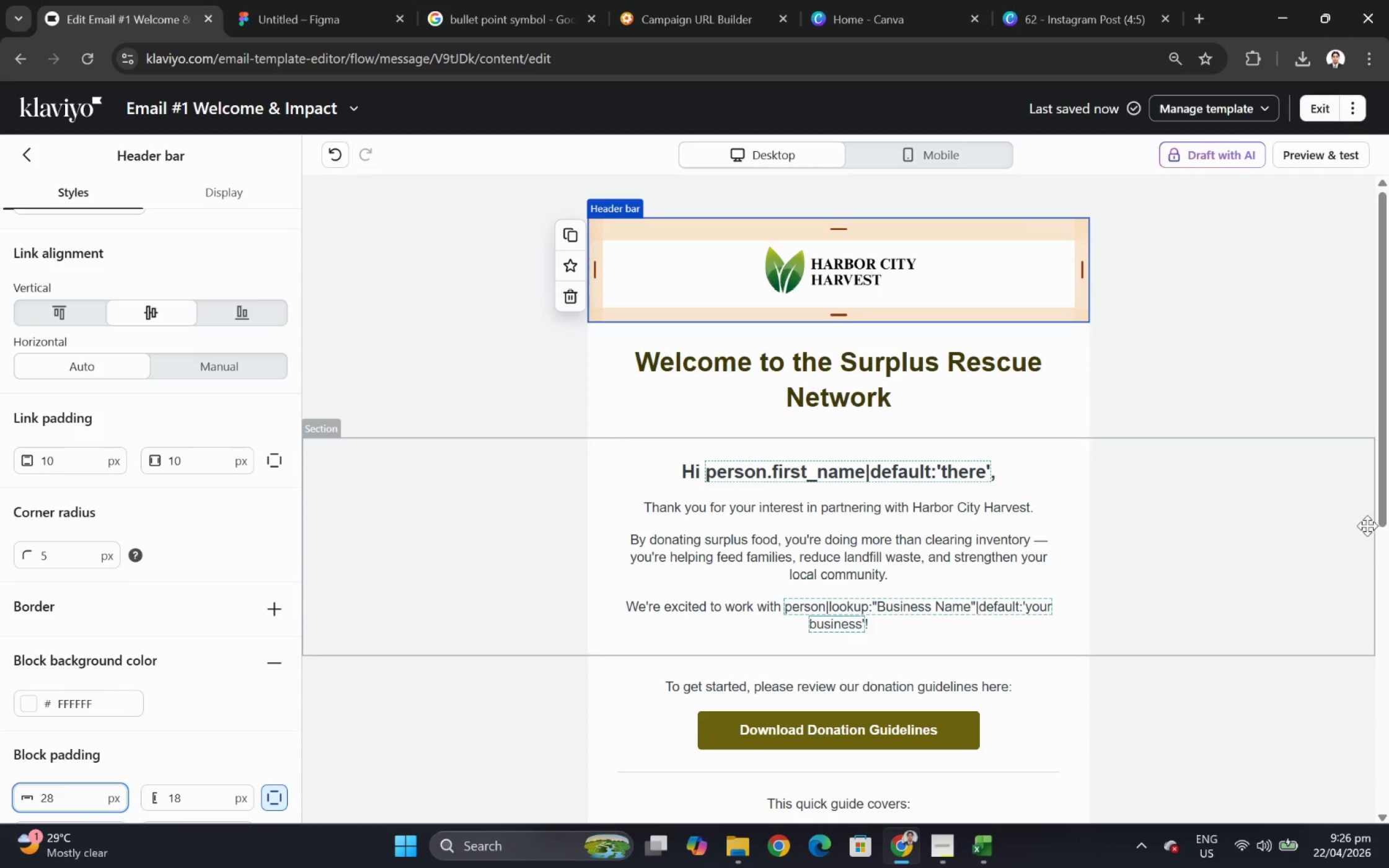 
left_click([1272, 581])
 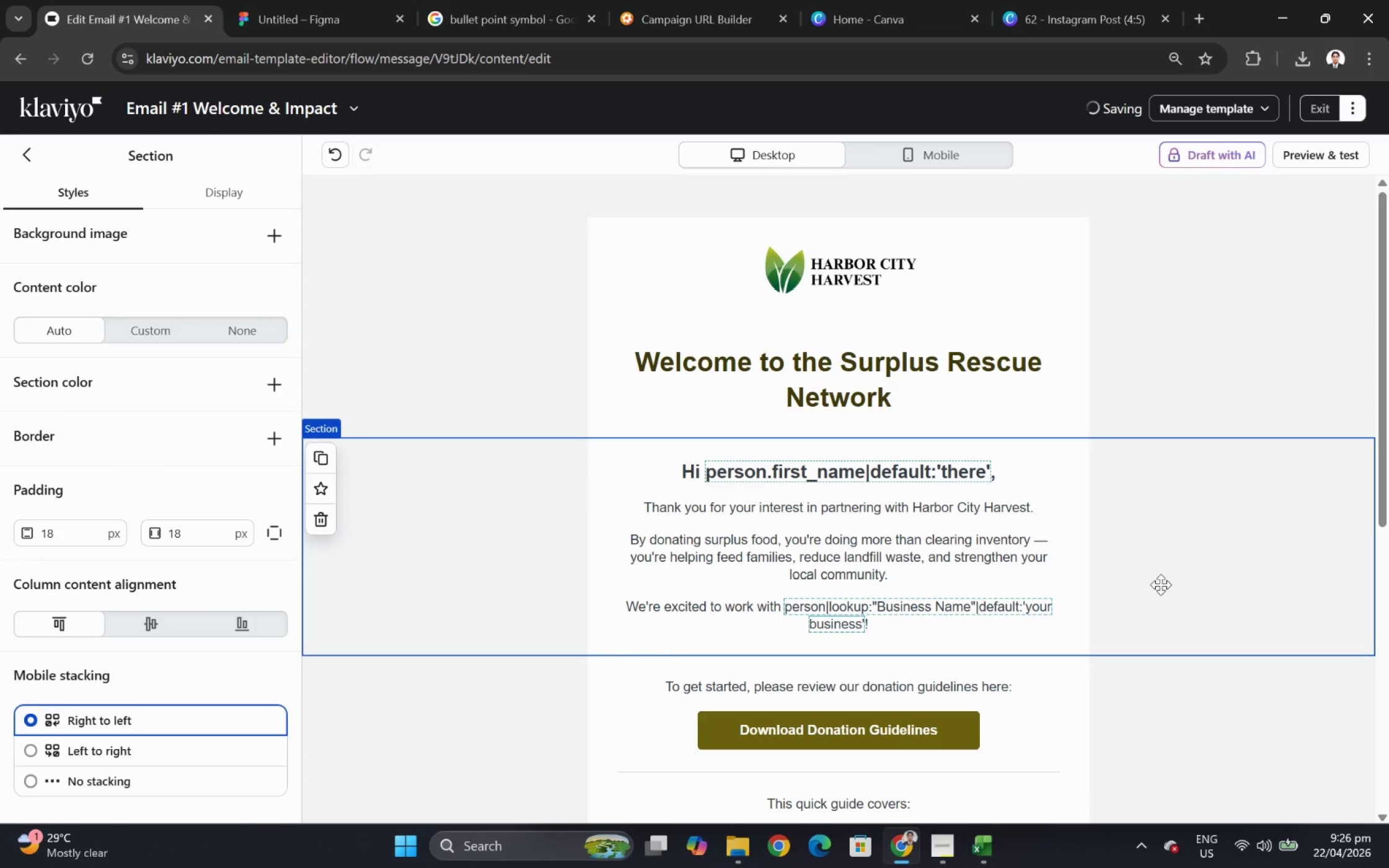 
scroll: coordinate [1144, 496], scroll_direction: down, amount: 4.0
 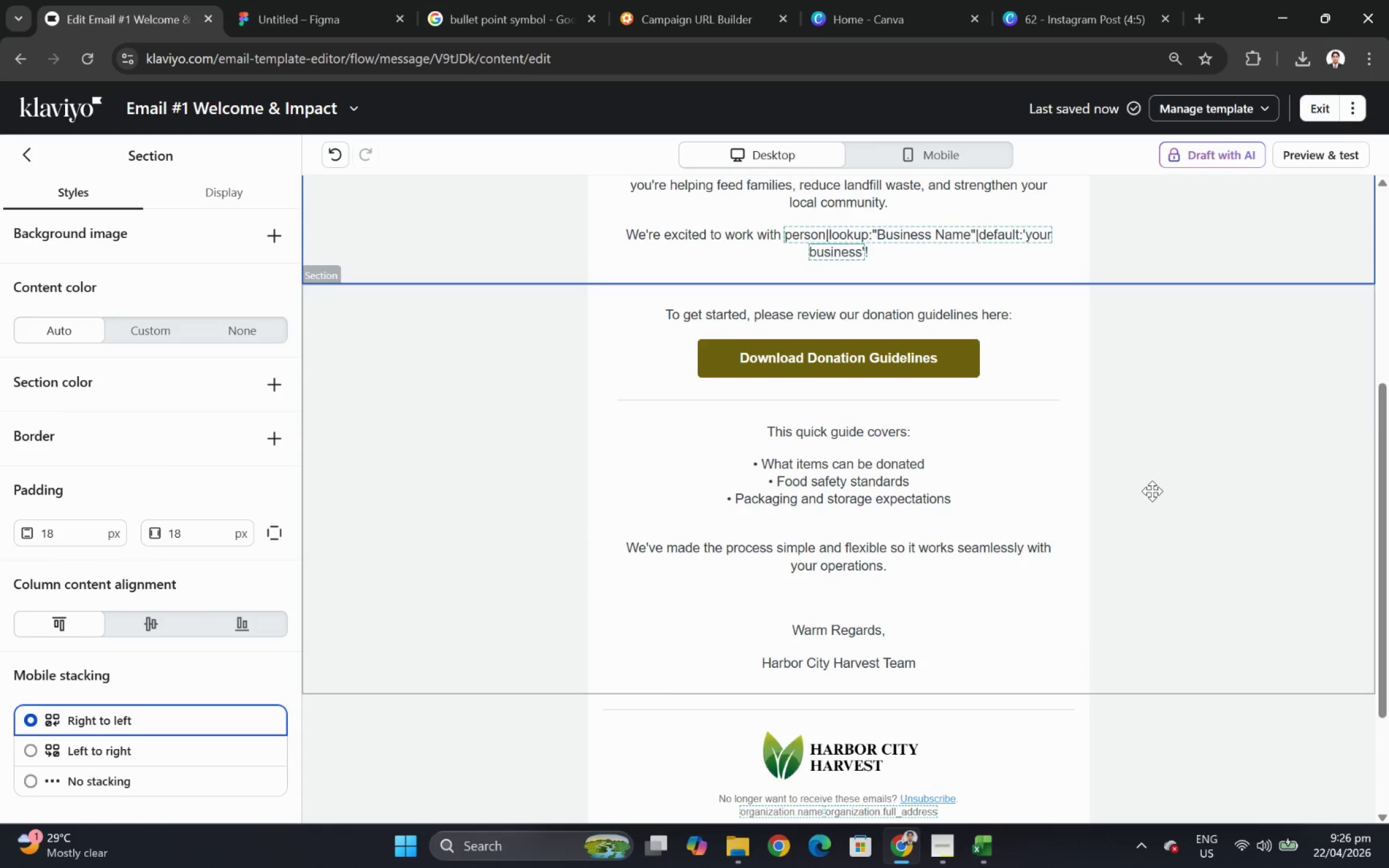 
scroll: coordinate [1152, 491], scroll_direction: up, amount: 5.0
 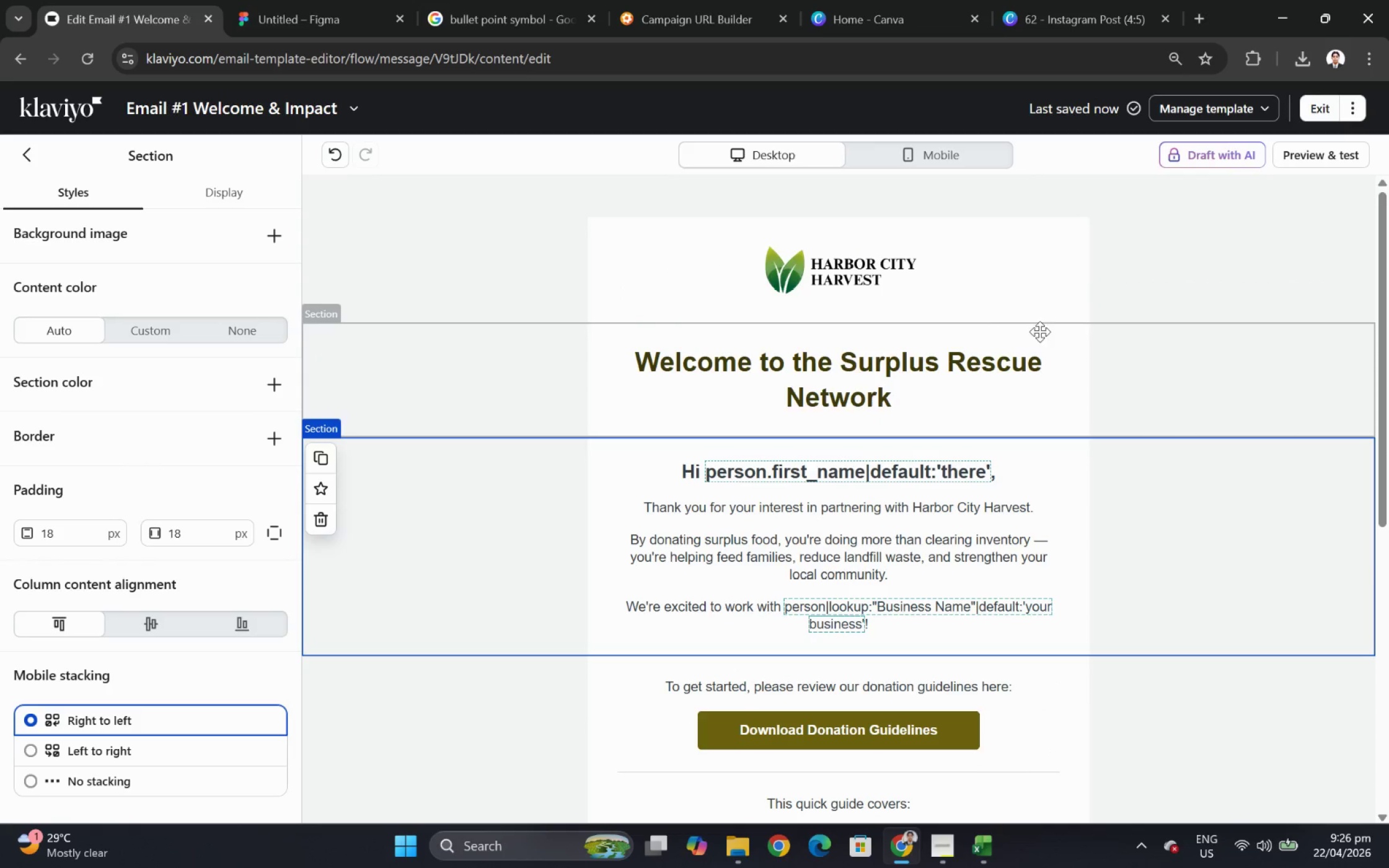 
left_click([861, 277])
 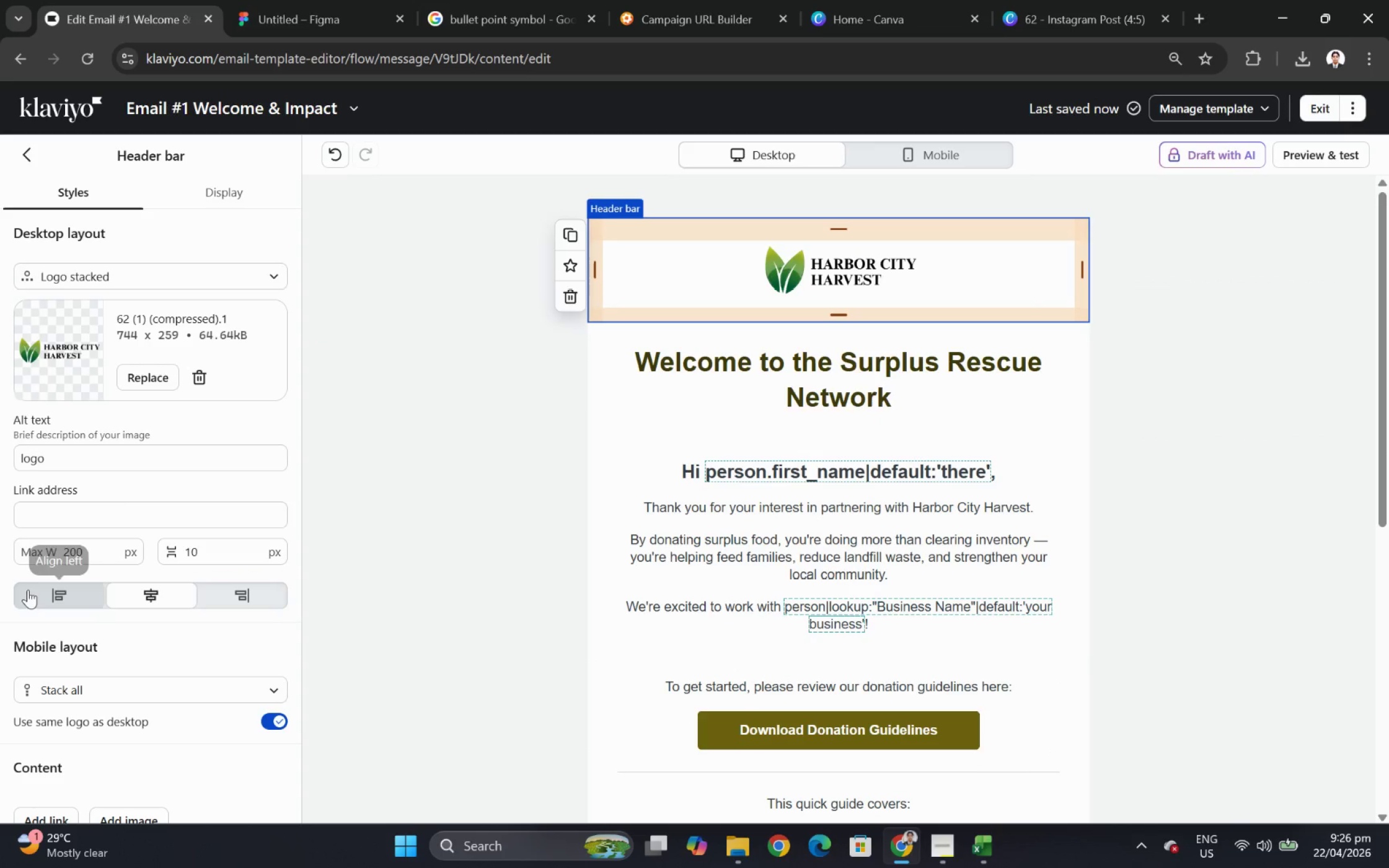 
double_click([74, 549])
 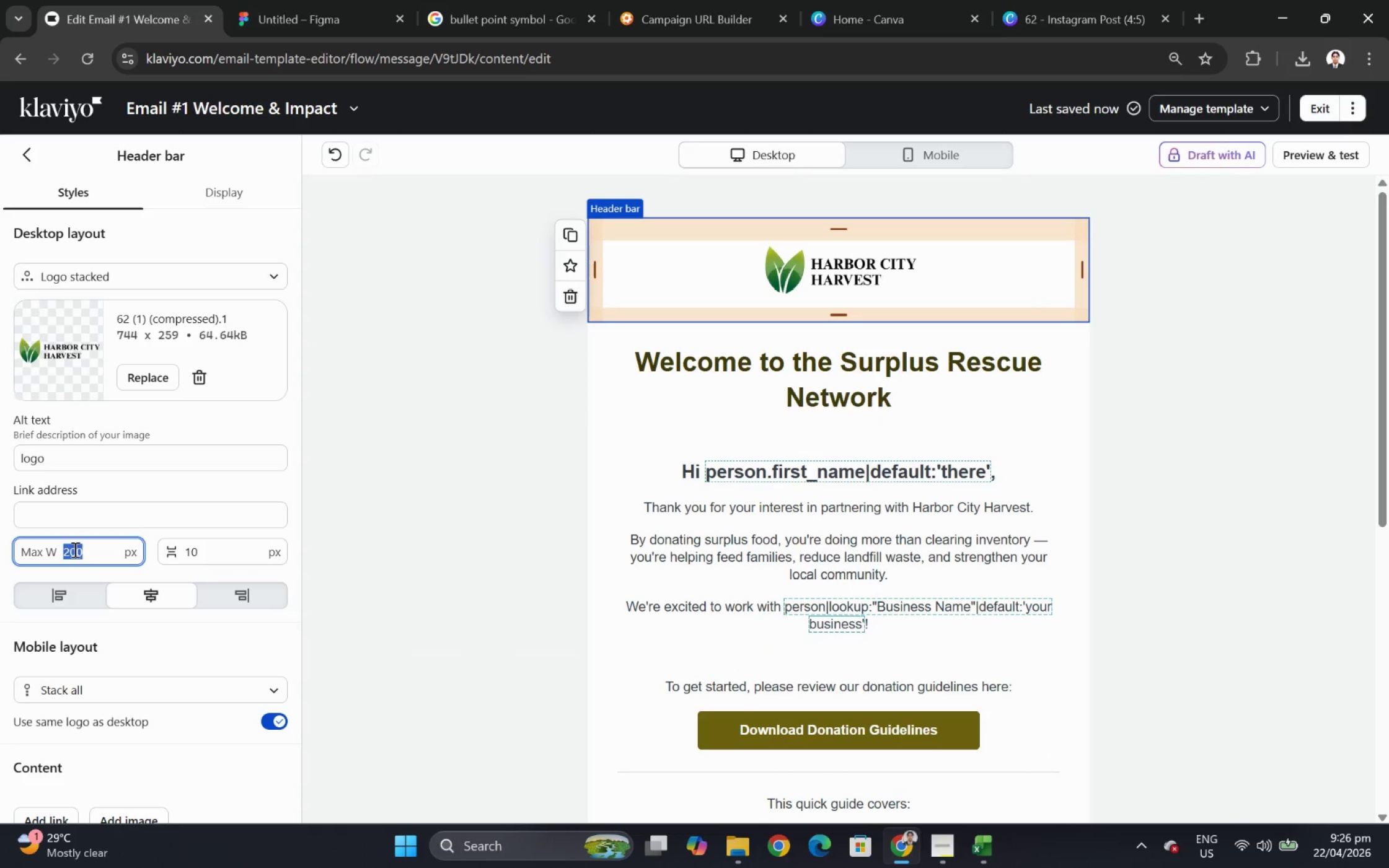 
key(Numpad2)
 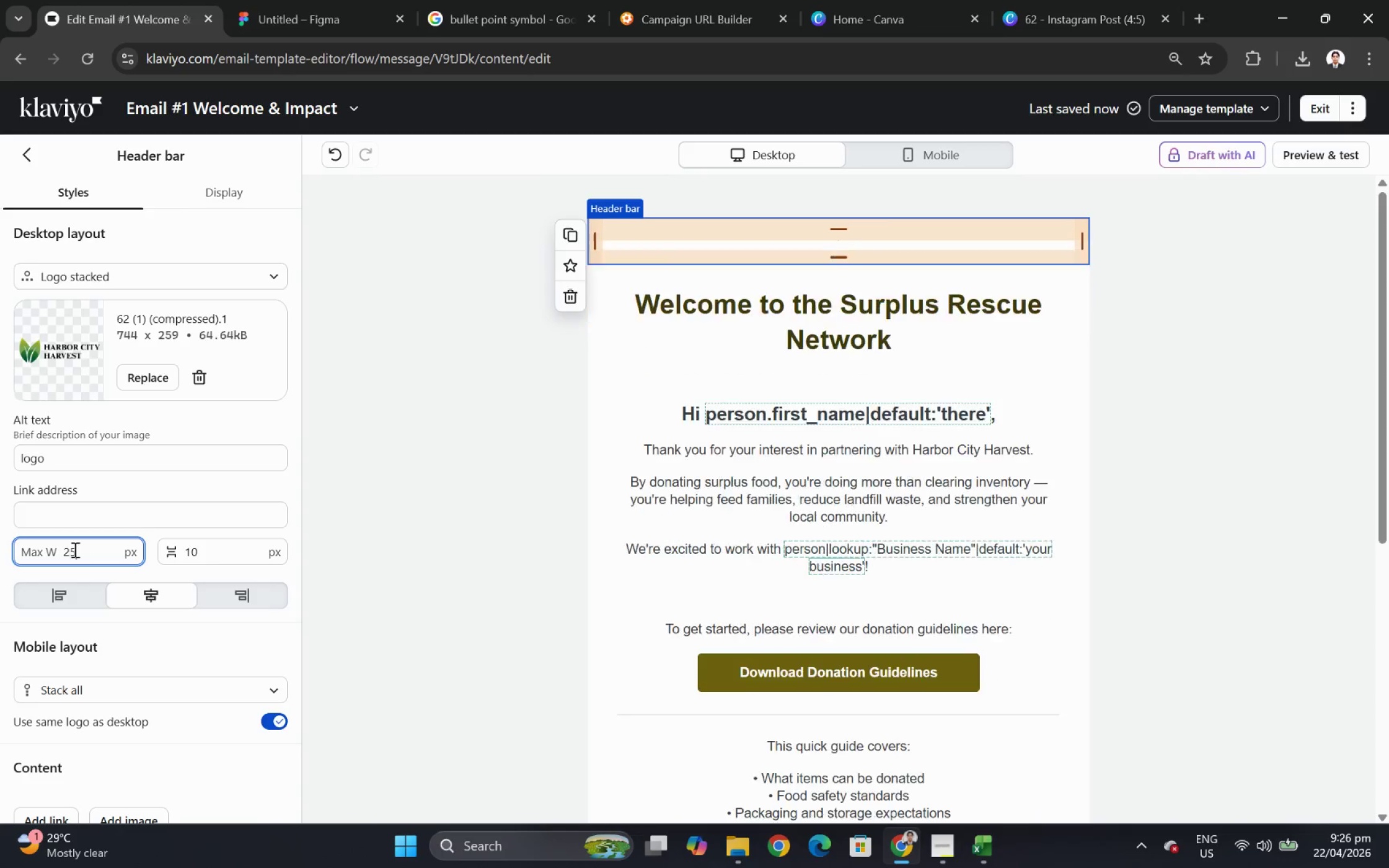 
key(Numpad5)
 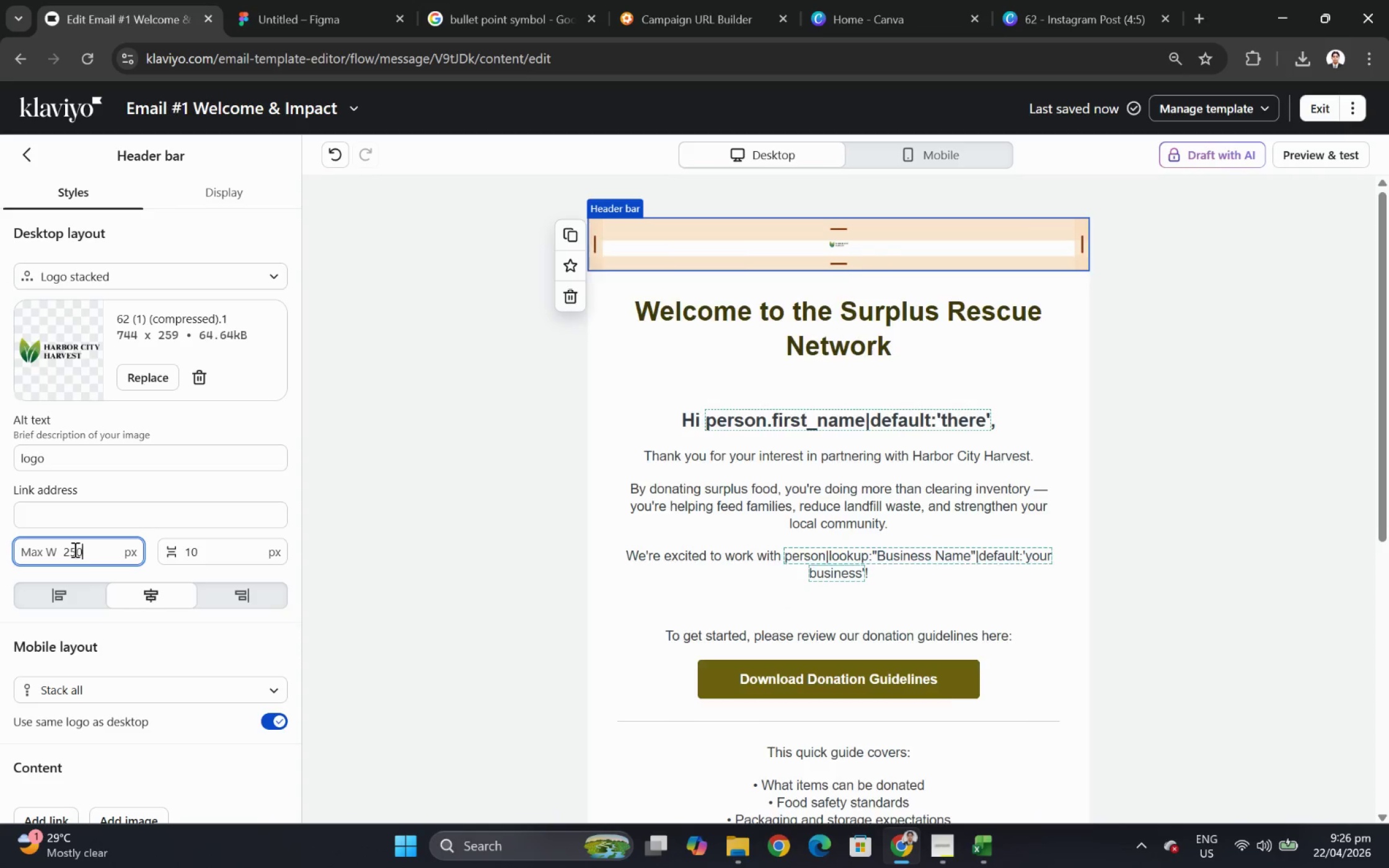 
key(Numpad0)
 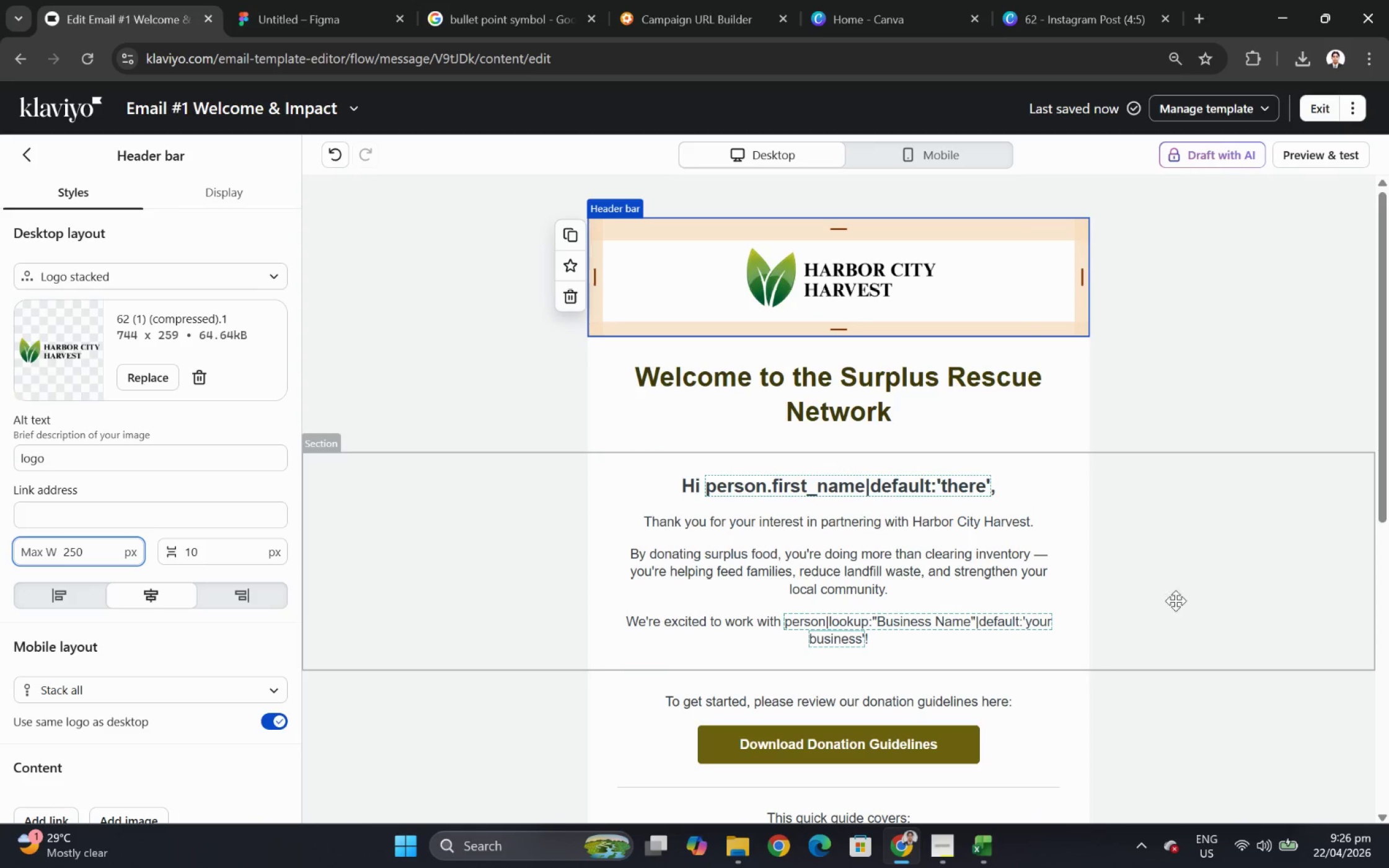 
left_click([1273, 605])
 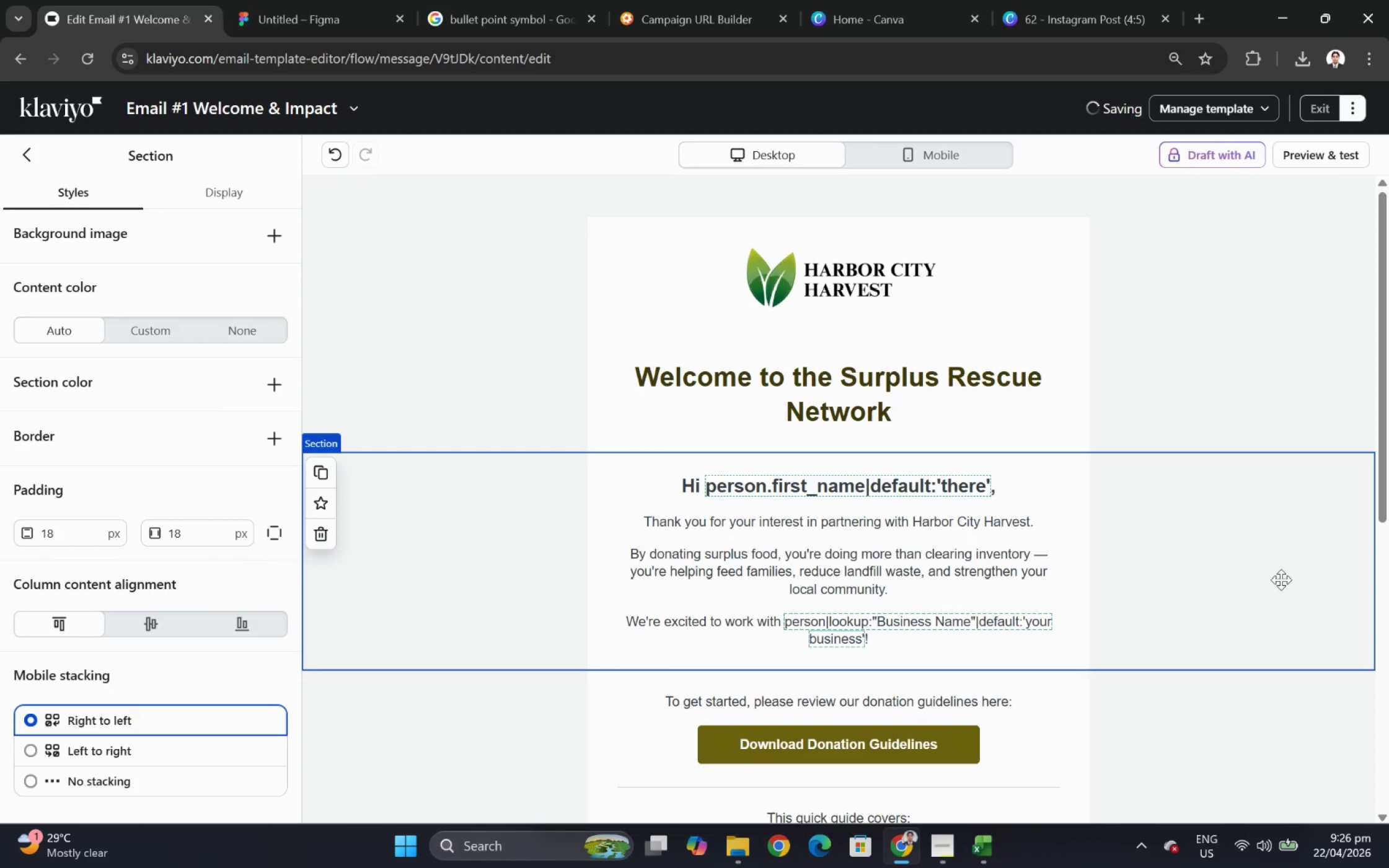 
scroll: coordinate [1281, 579], scroll_direction: up, amount: 1.0
 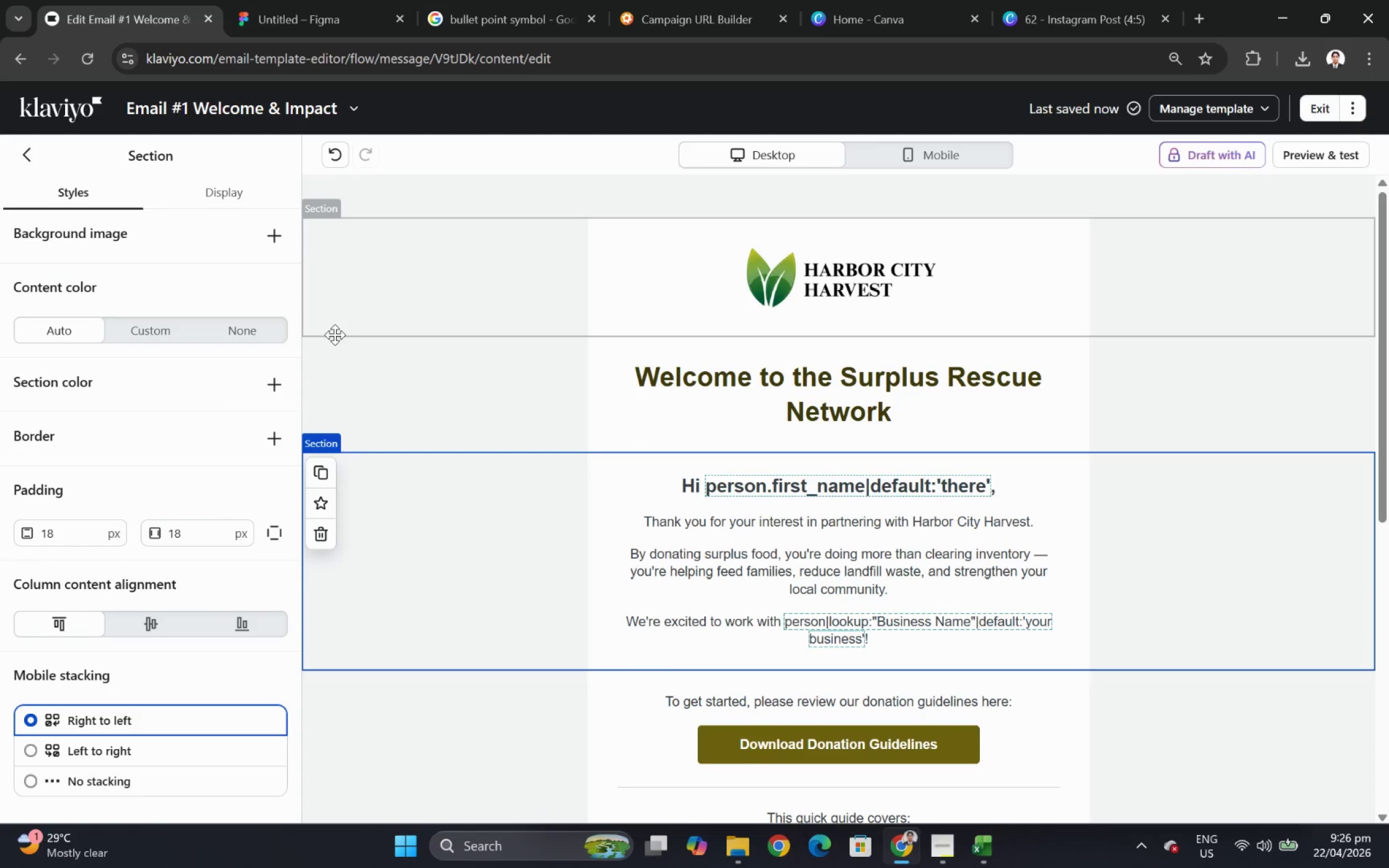 
wait(26.0)
 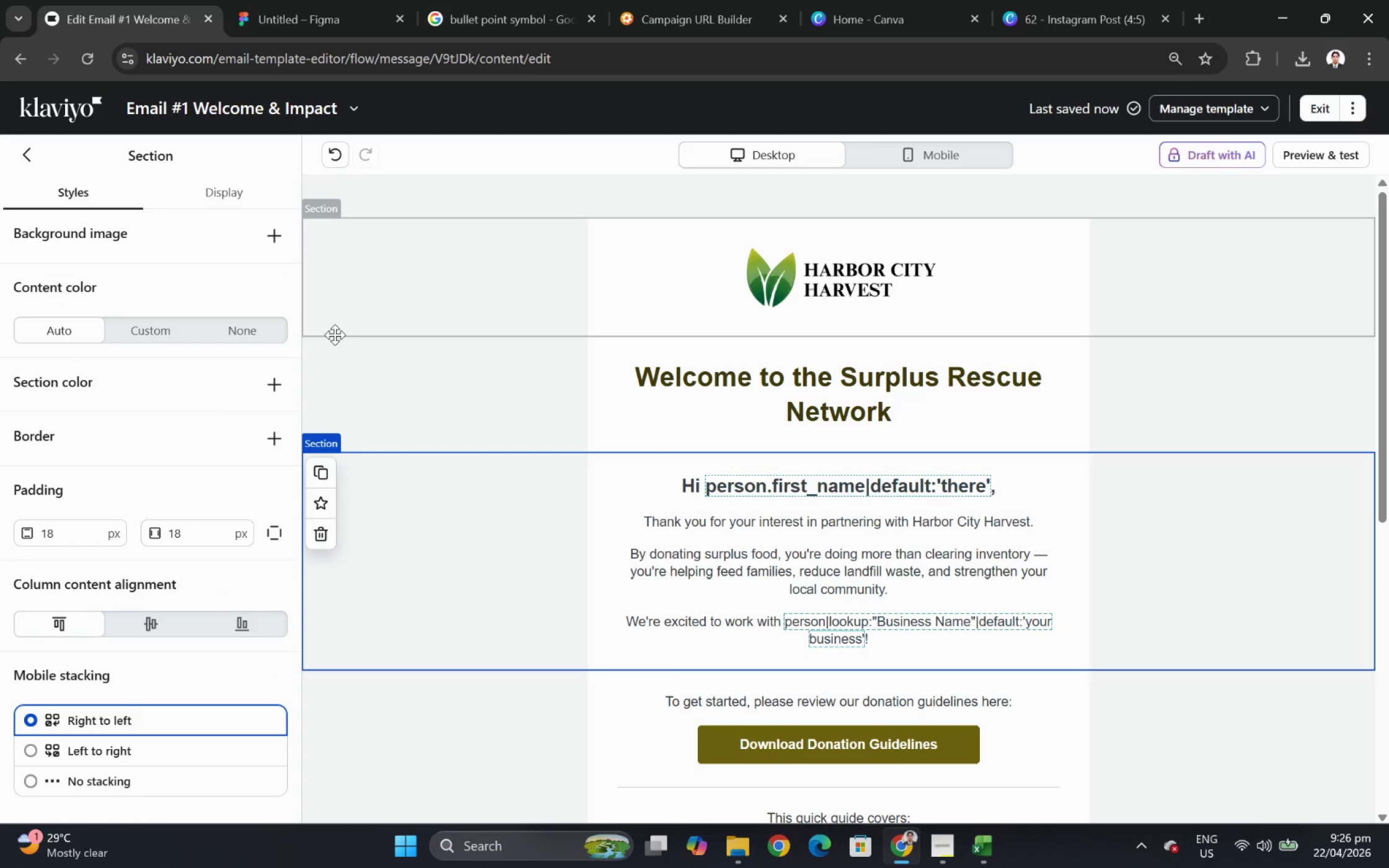 
scroll: coordinate [1070, 400], scroll_direction: down, amount: 1.0
 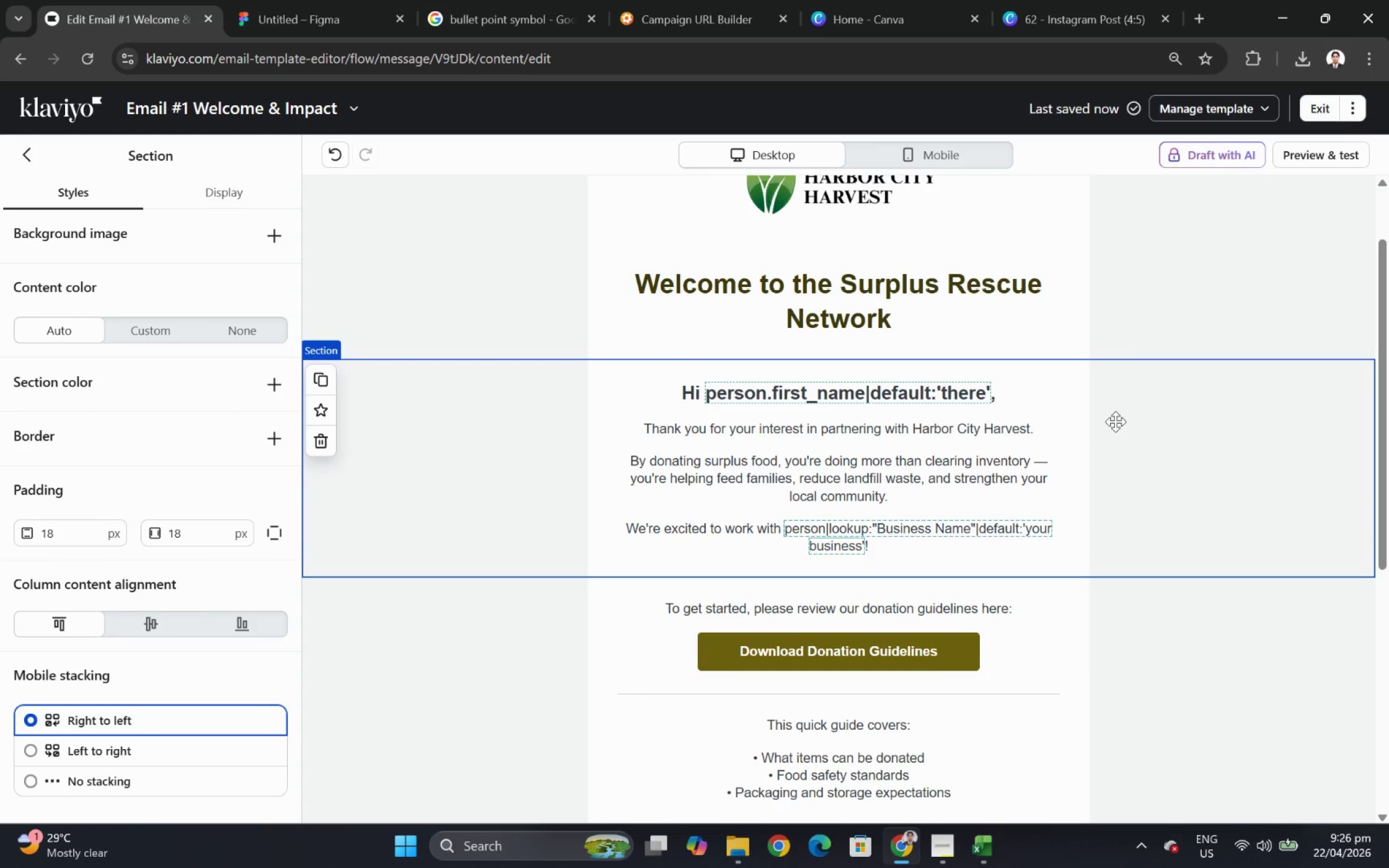 
scroll: coordinate [1118, 421], scroll_direction: up, amount: 2.0
 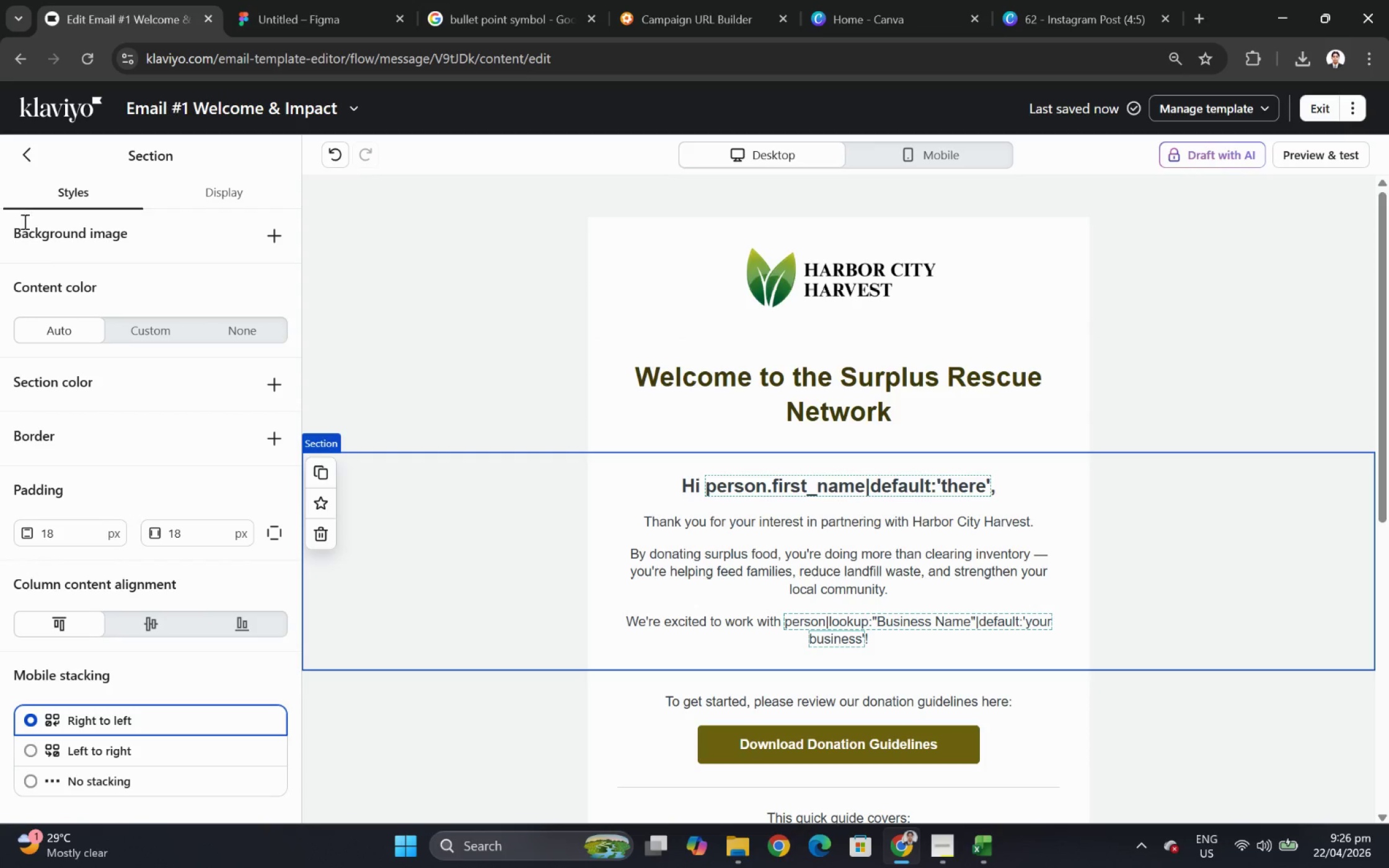 
wait(6.42)
 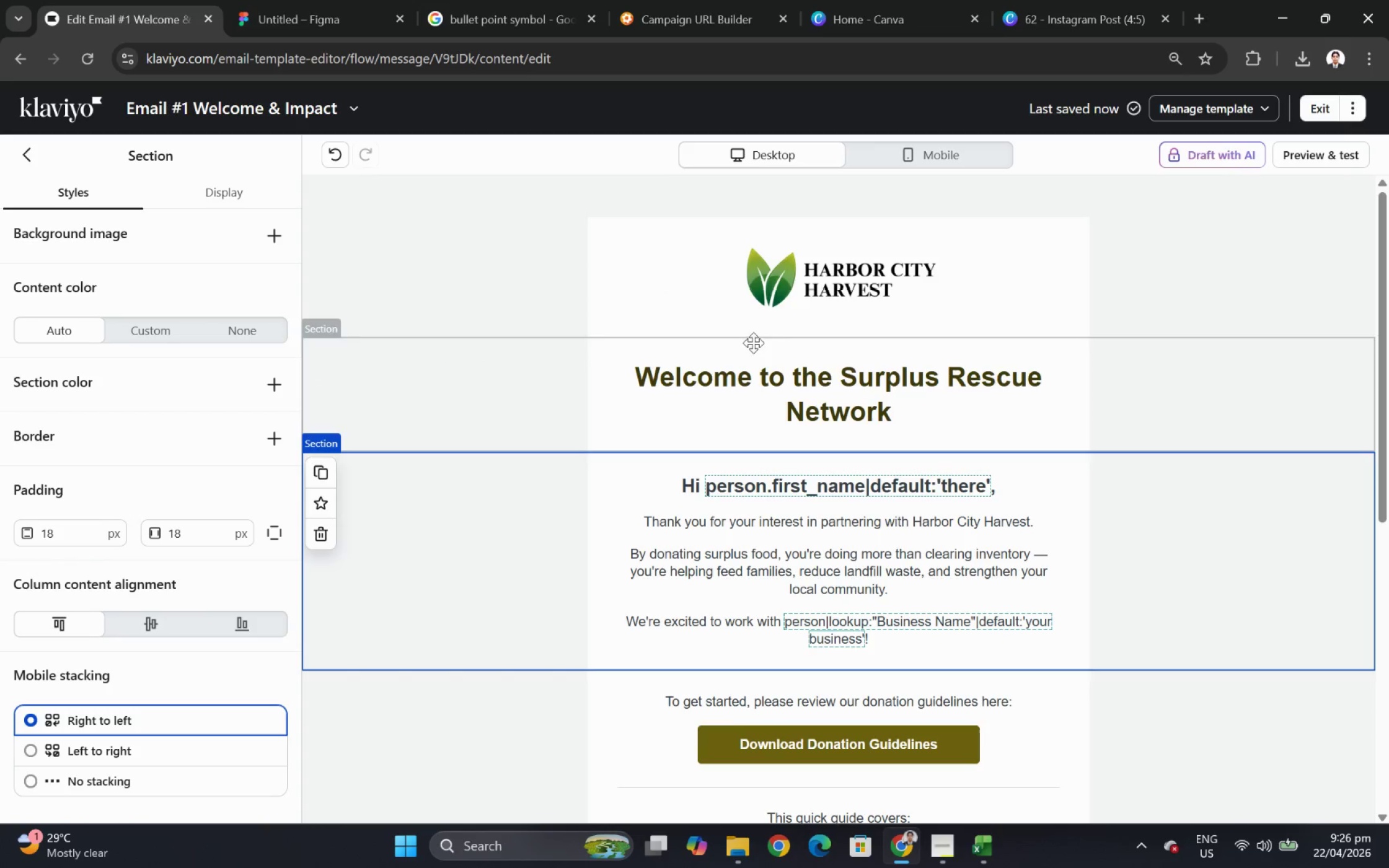 
left_click([20, 160])
 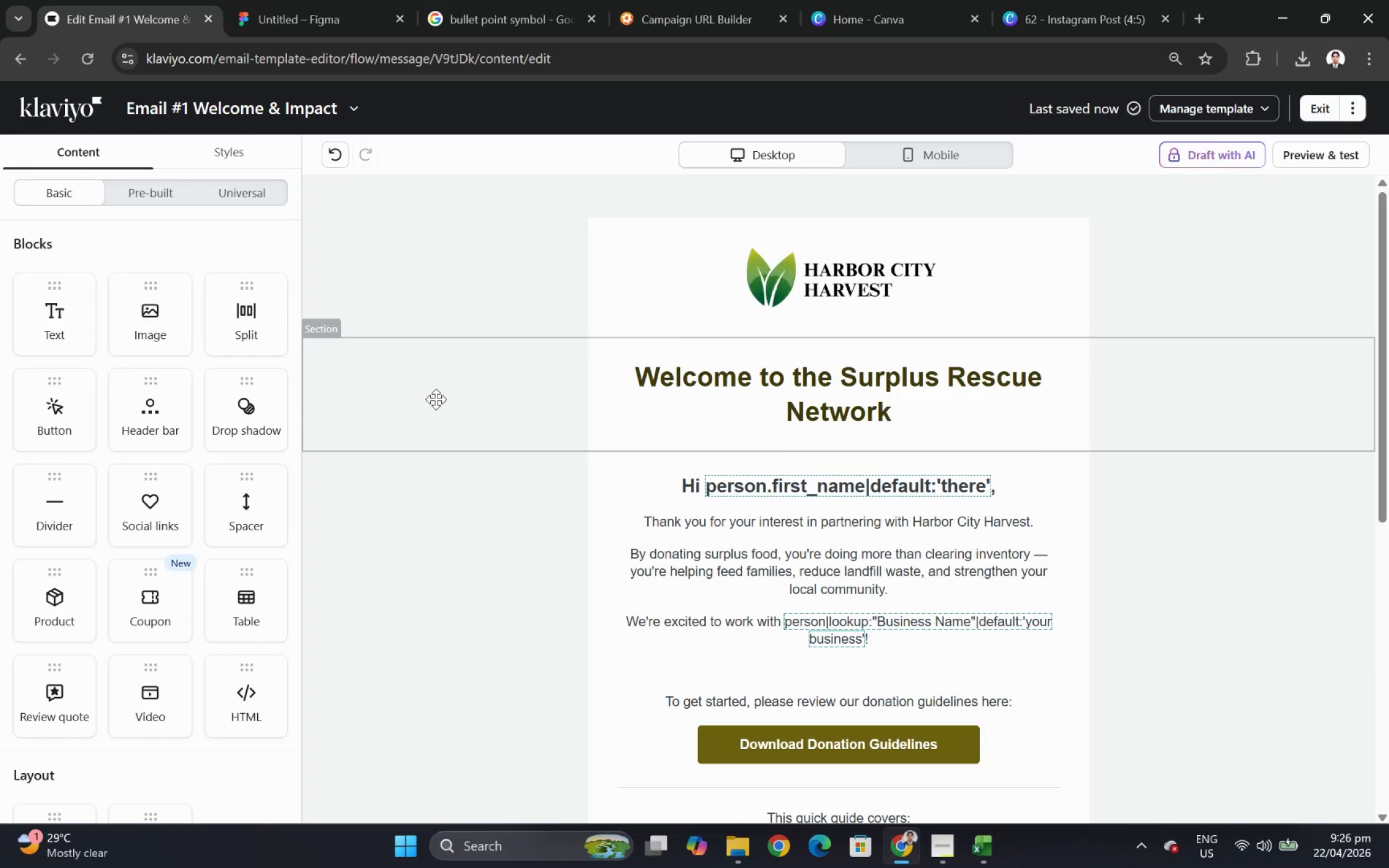 
left_click([436, 399])
 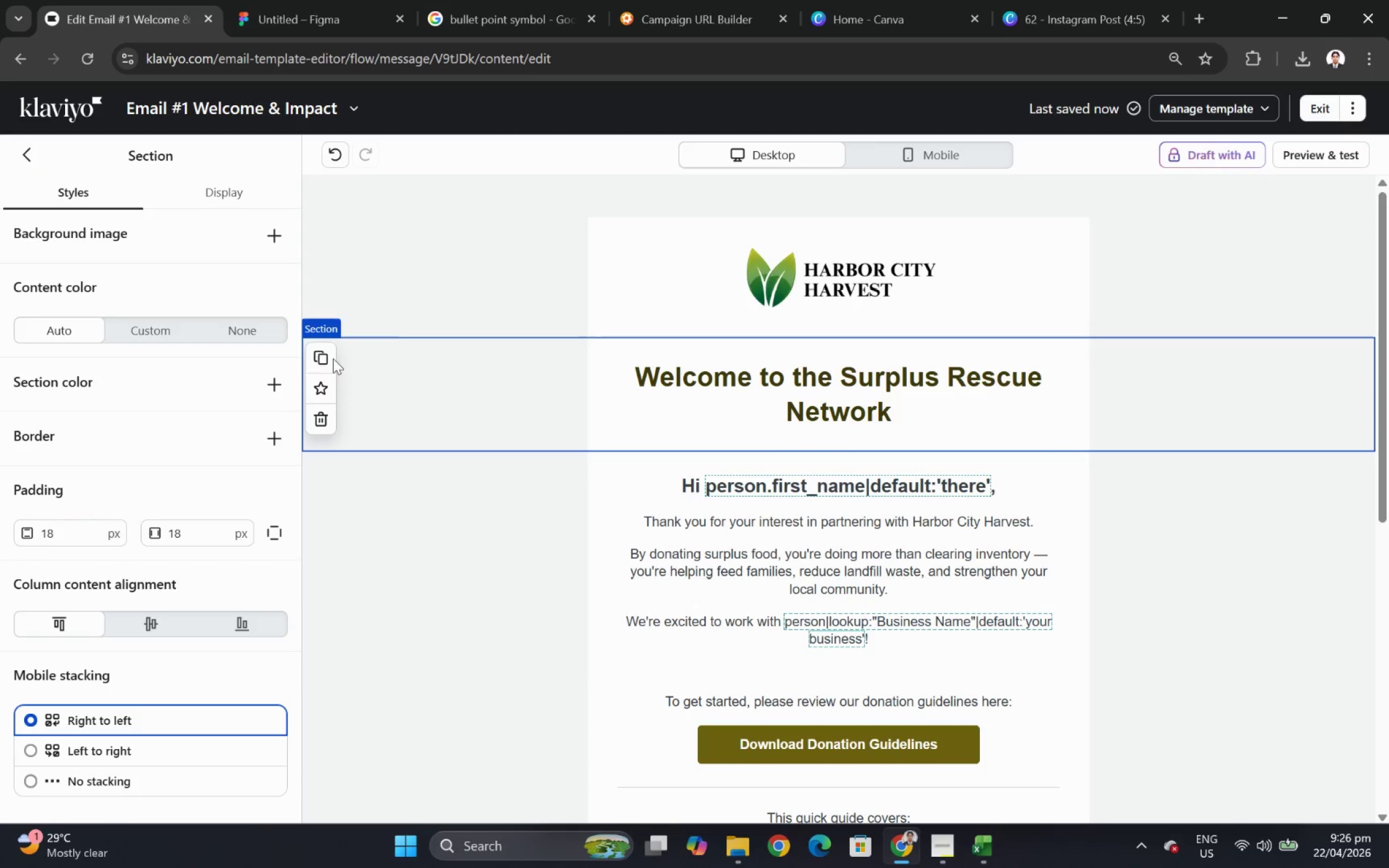 
left_click([319, 344])
 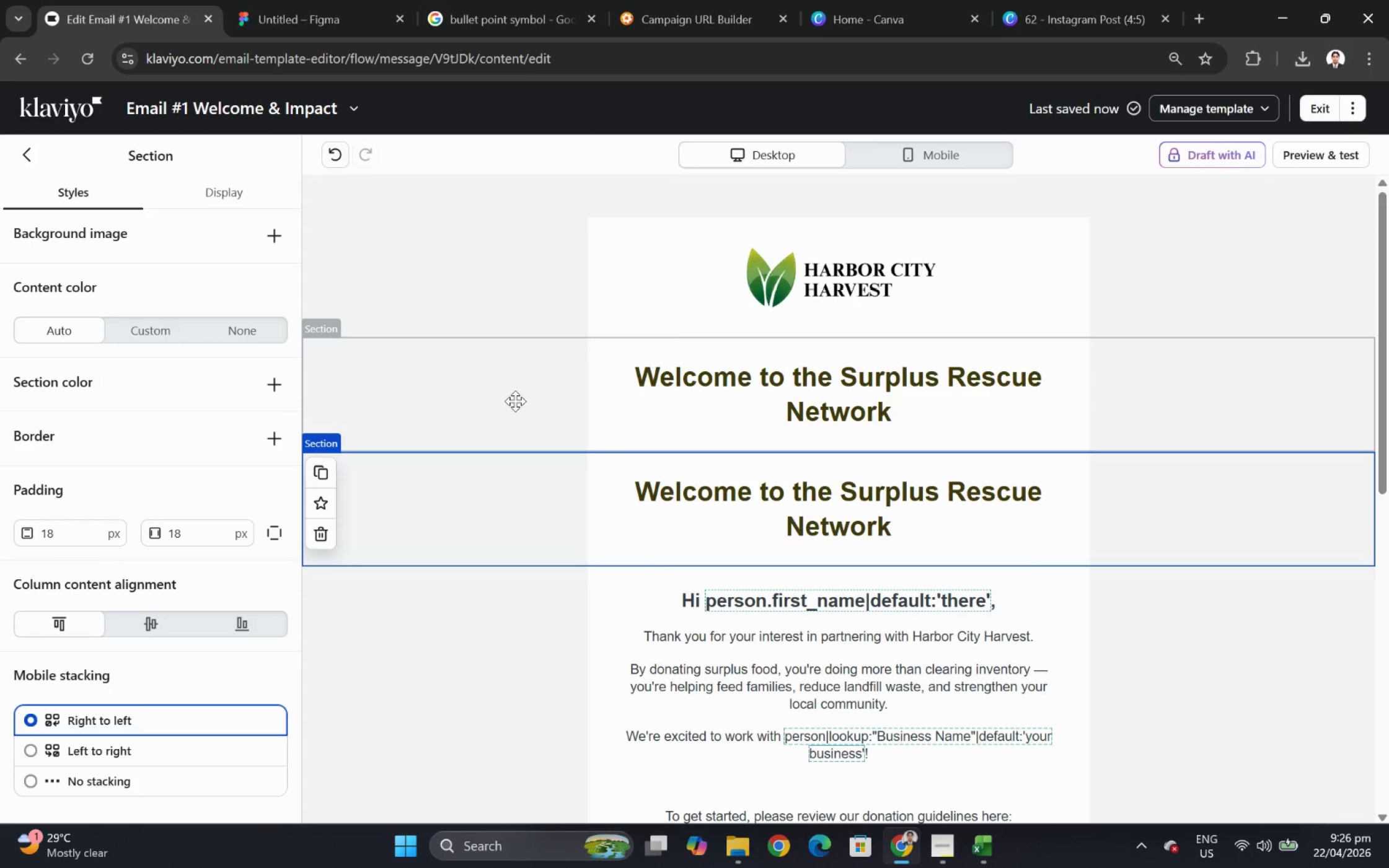 
double_click([896, 389])
 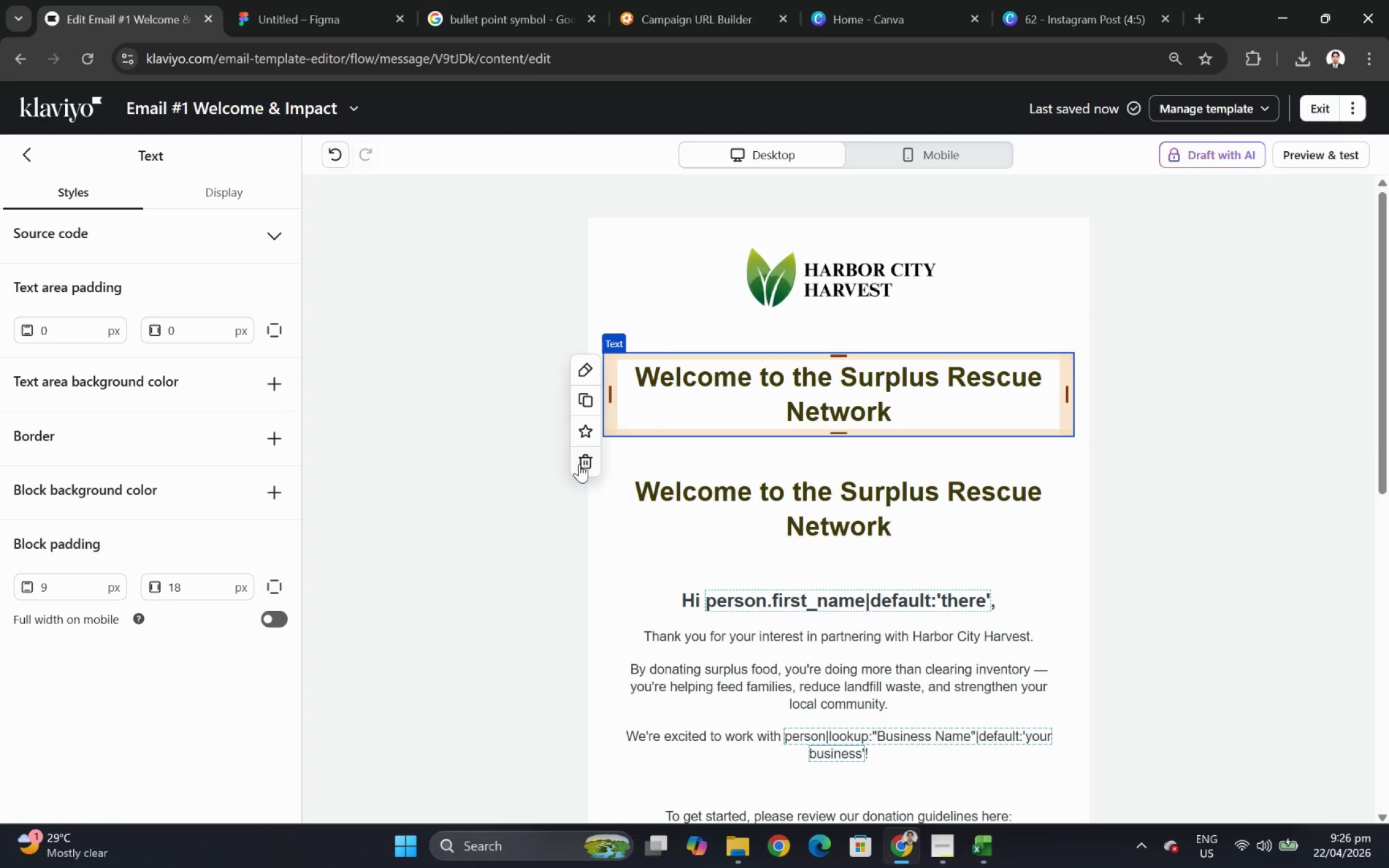 
left_click([580, 463])
 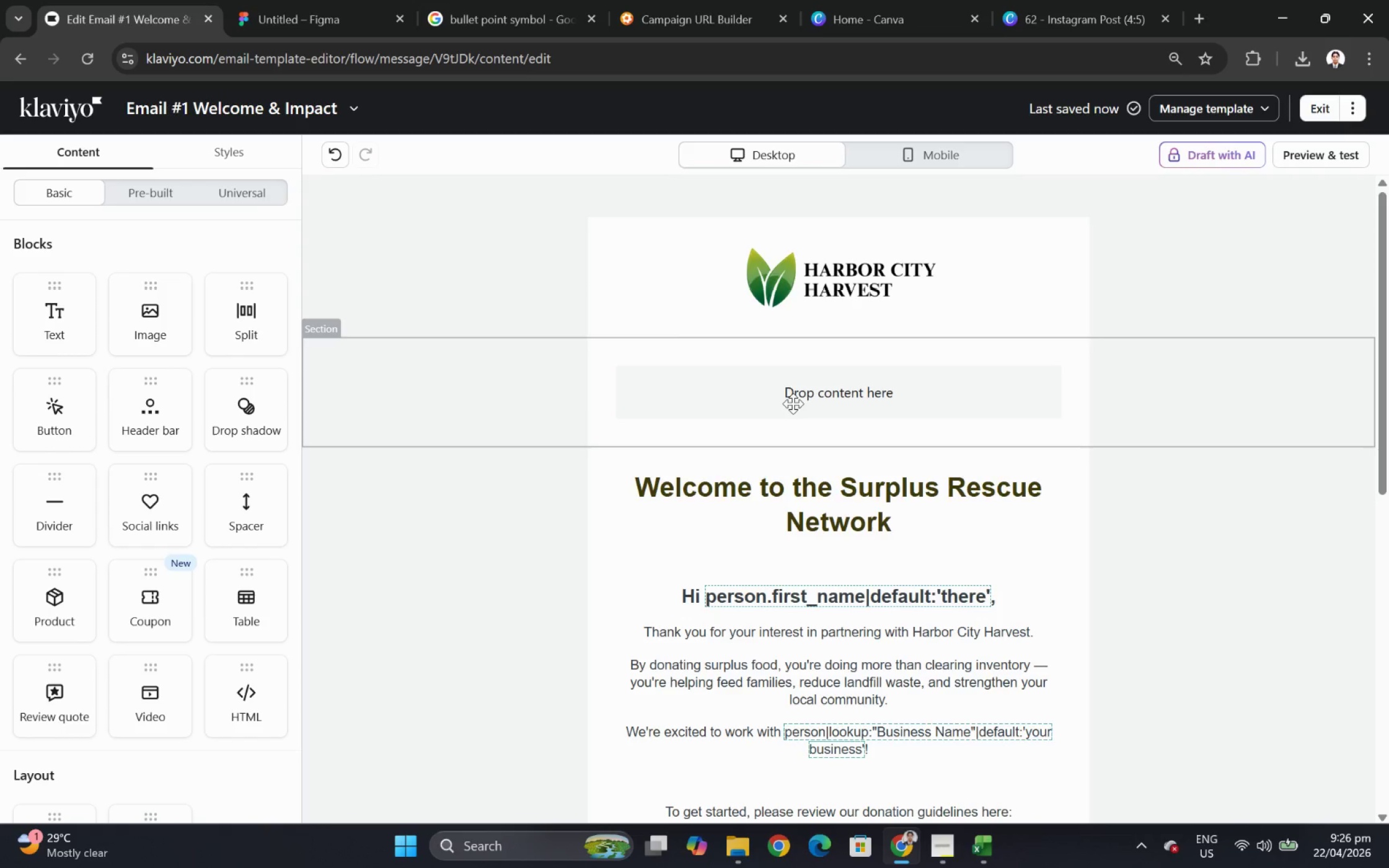 
wait(5.77)
 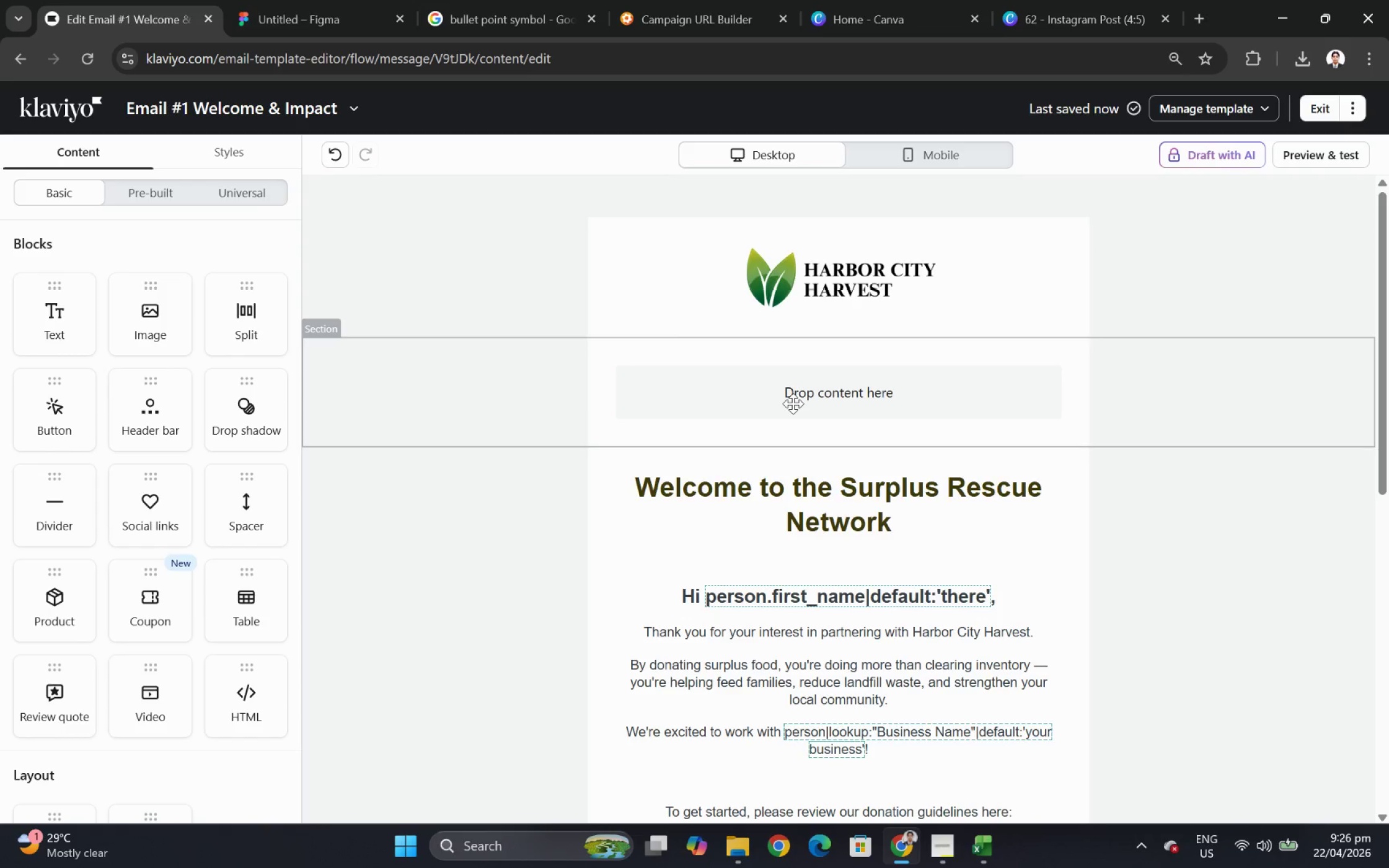 
left_click_drag(start_coordinate=[150, 304], to_coordinate=[798, 386])
 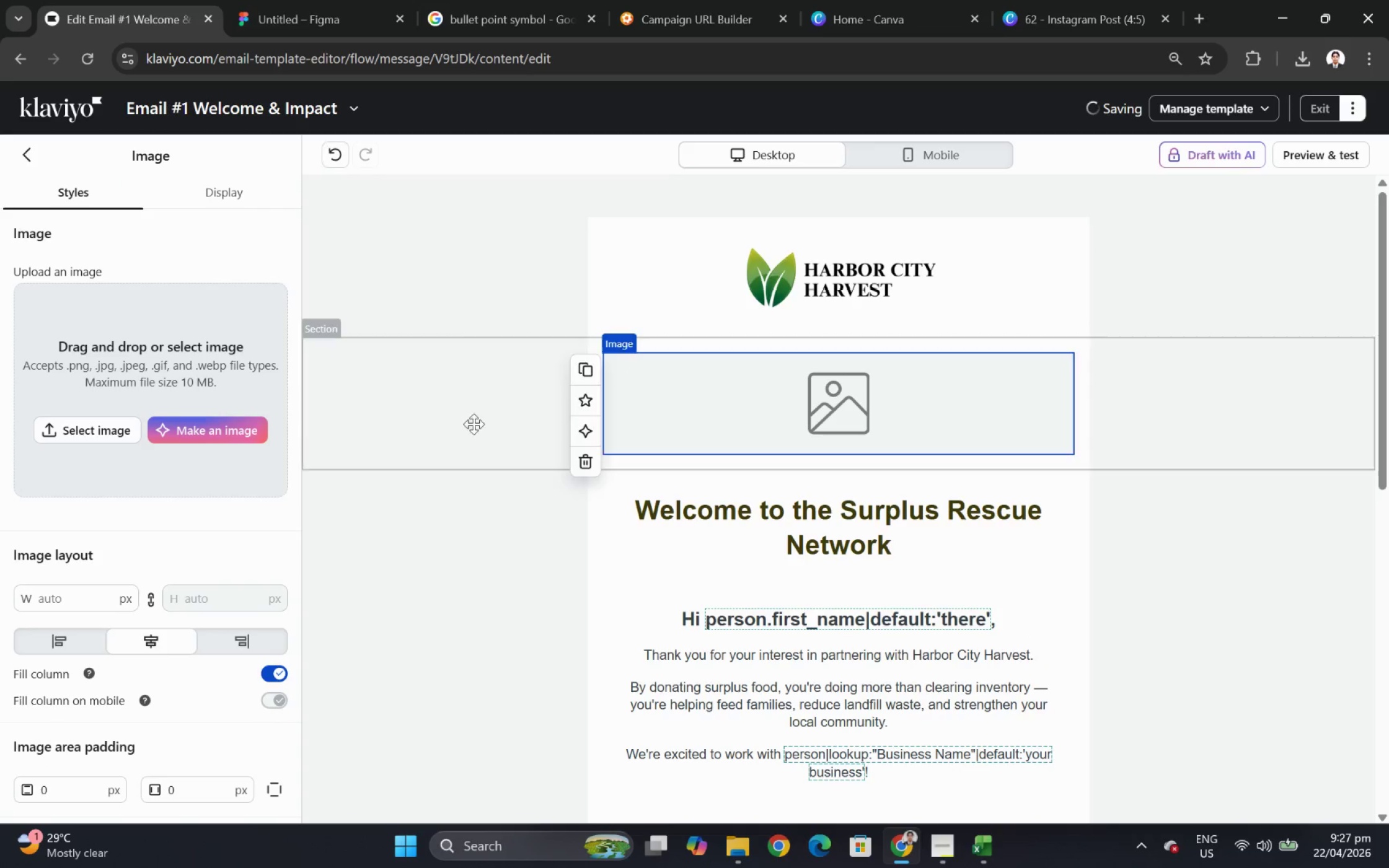 
left_click([421, 410])
 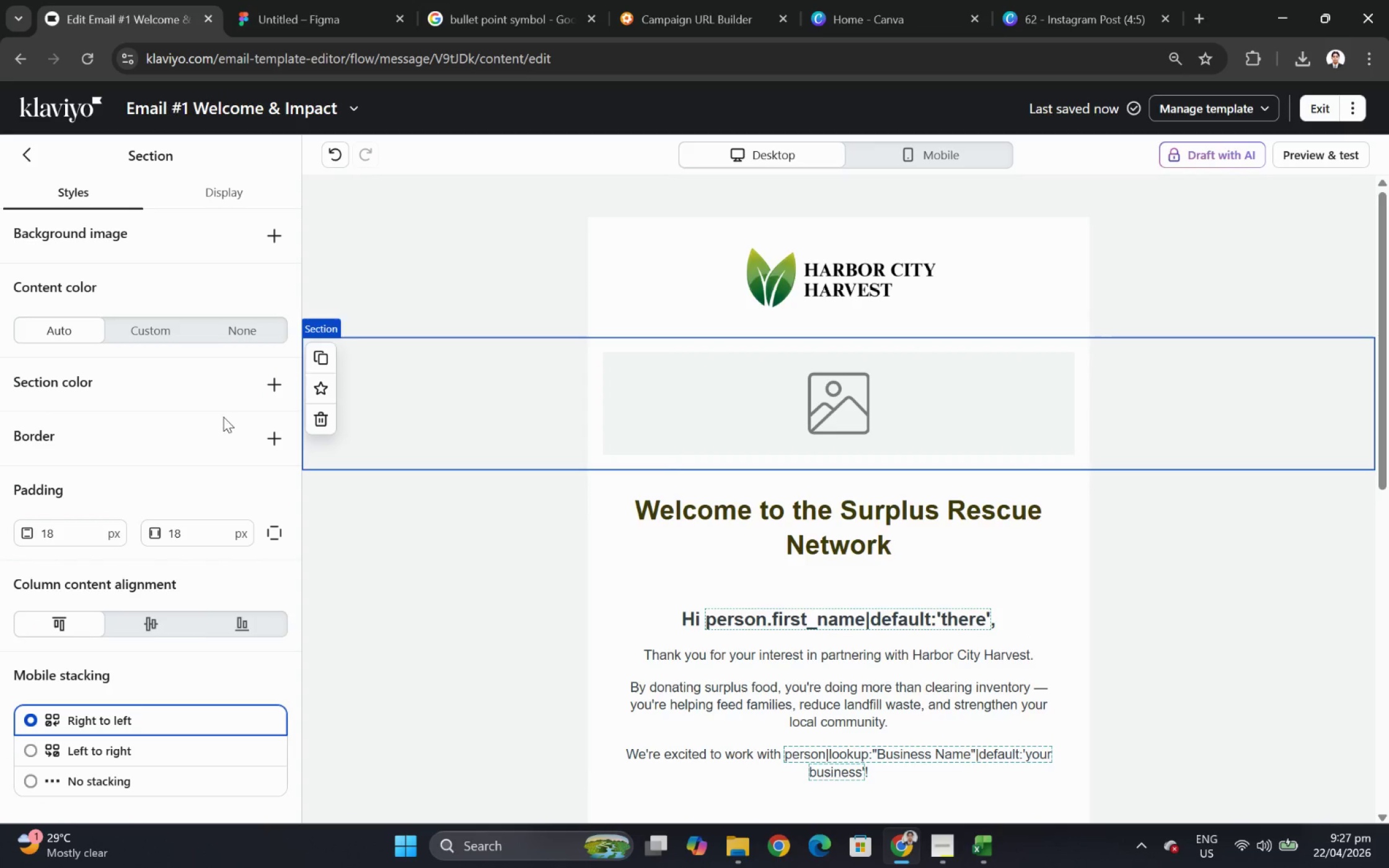 
scroll: coordinate [219, 709], scroll_direction: down, amount: 6.0
 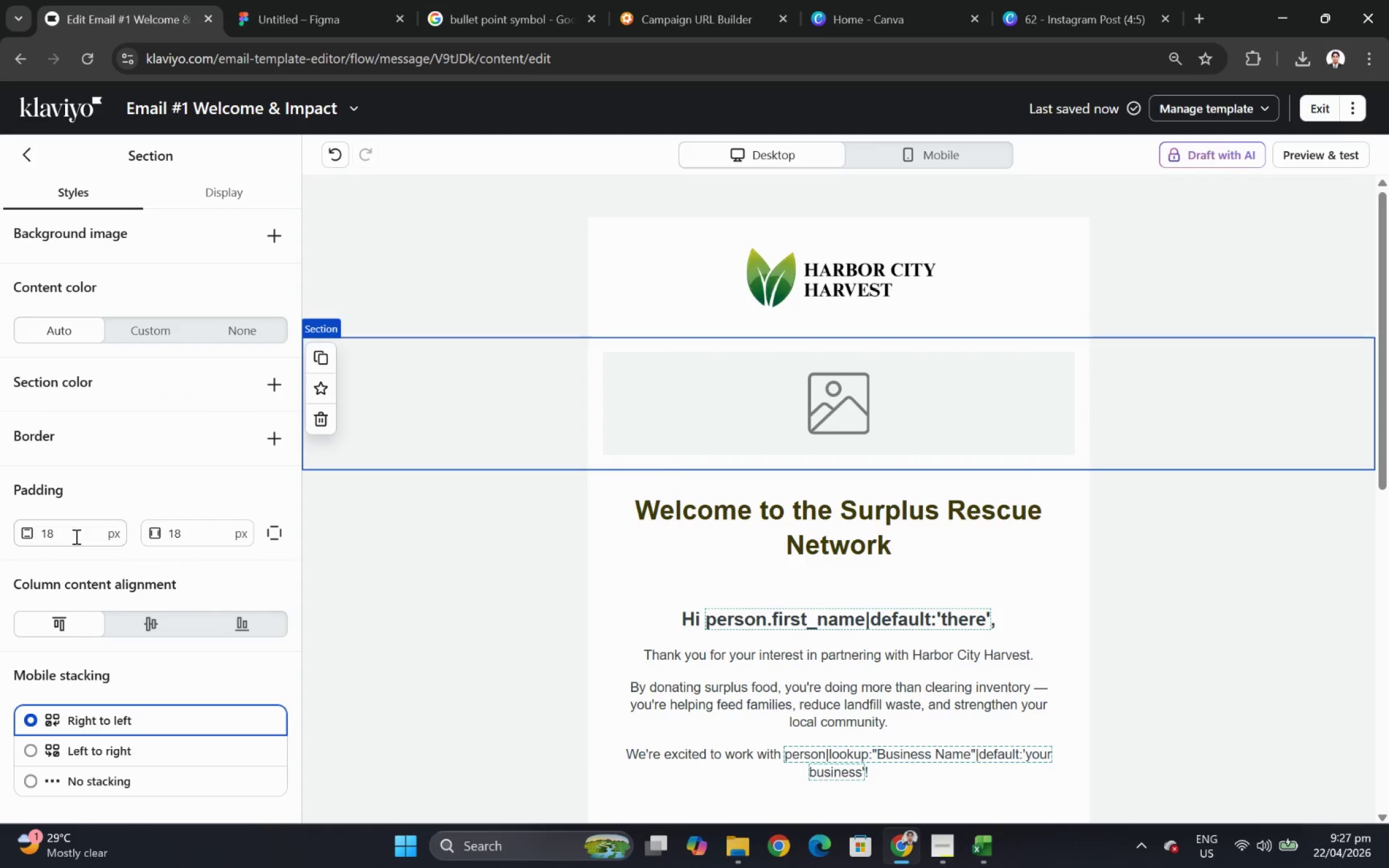 
double_click([75, 535])
 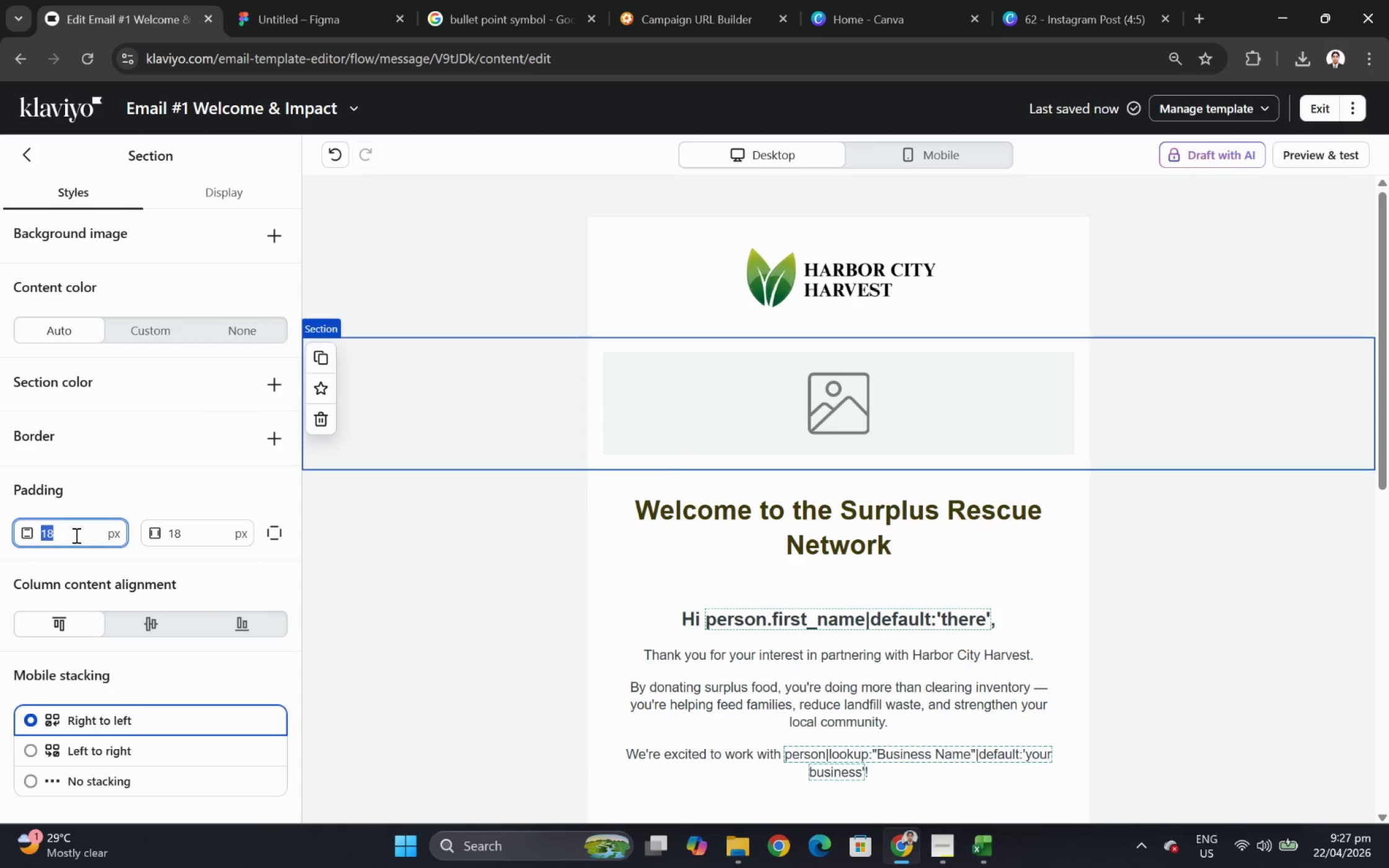 
key(Backspace)
 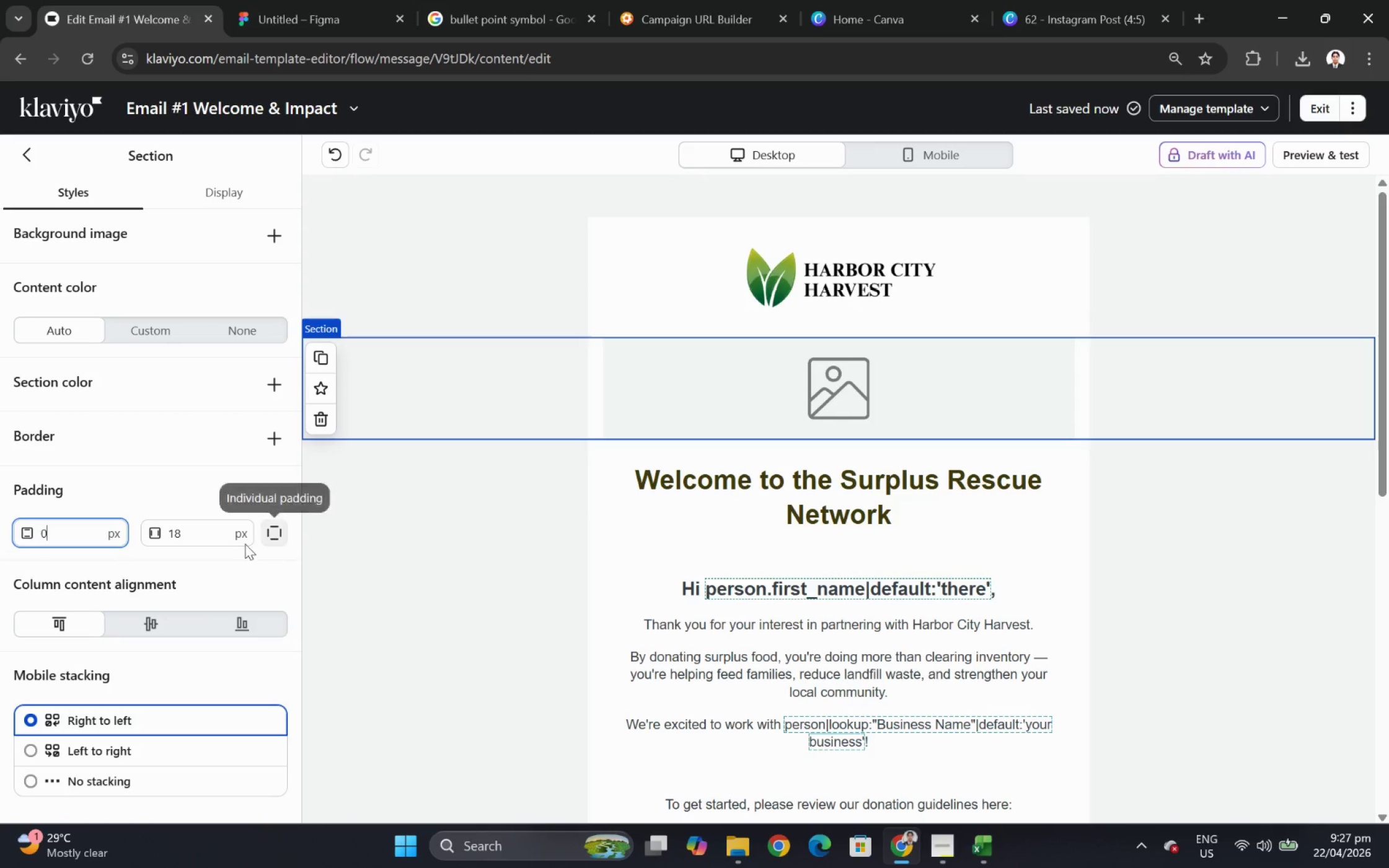 
left_click([197, 524])
 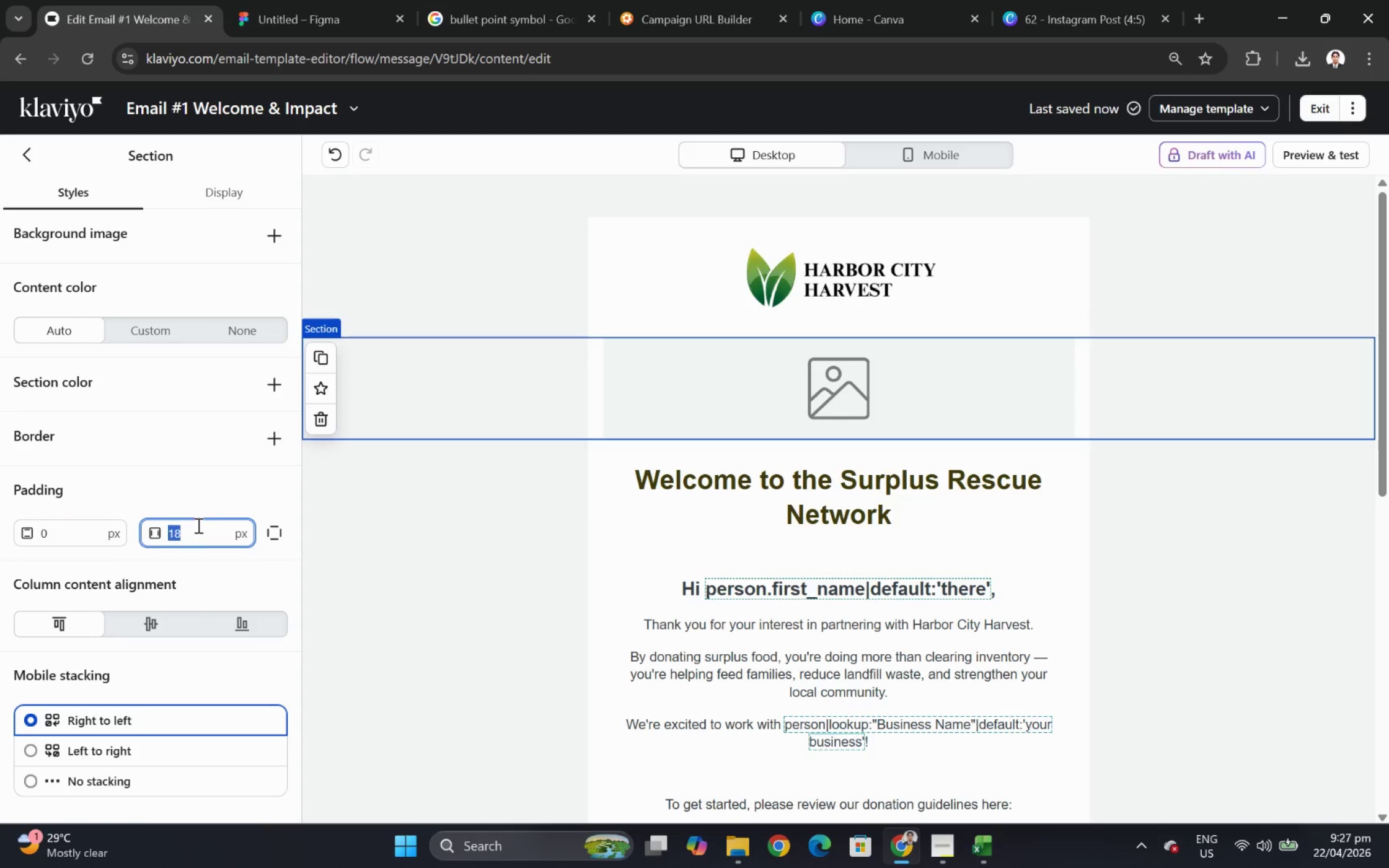 
key(Backspace)
 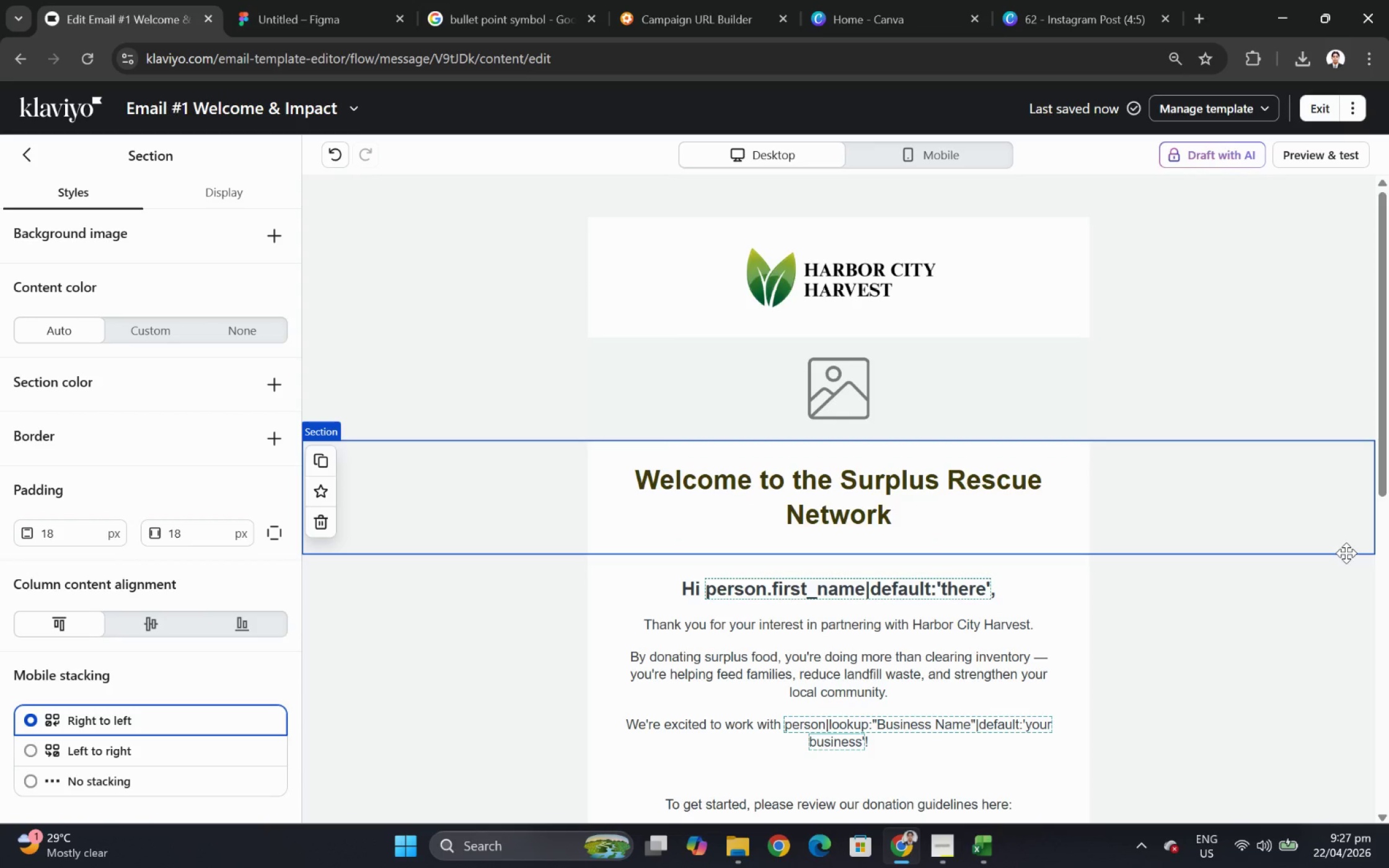 
wait(19.81)
 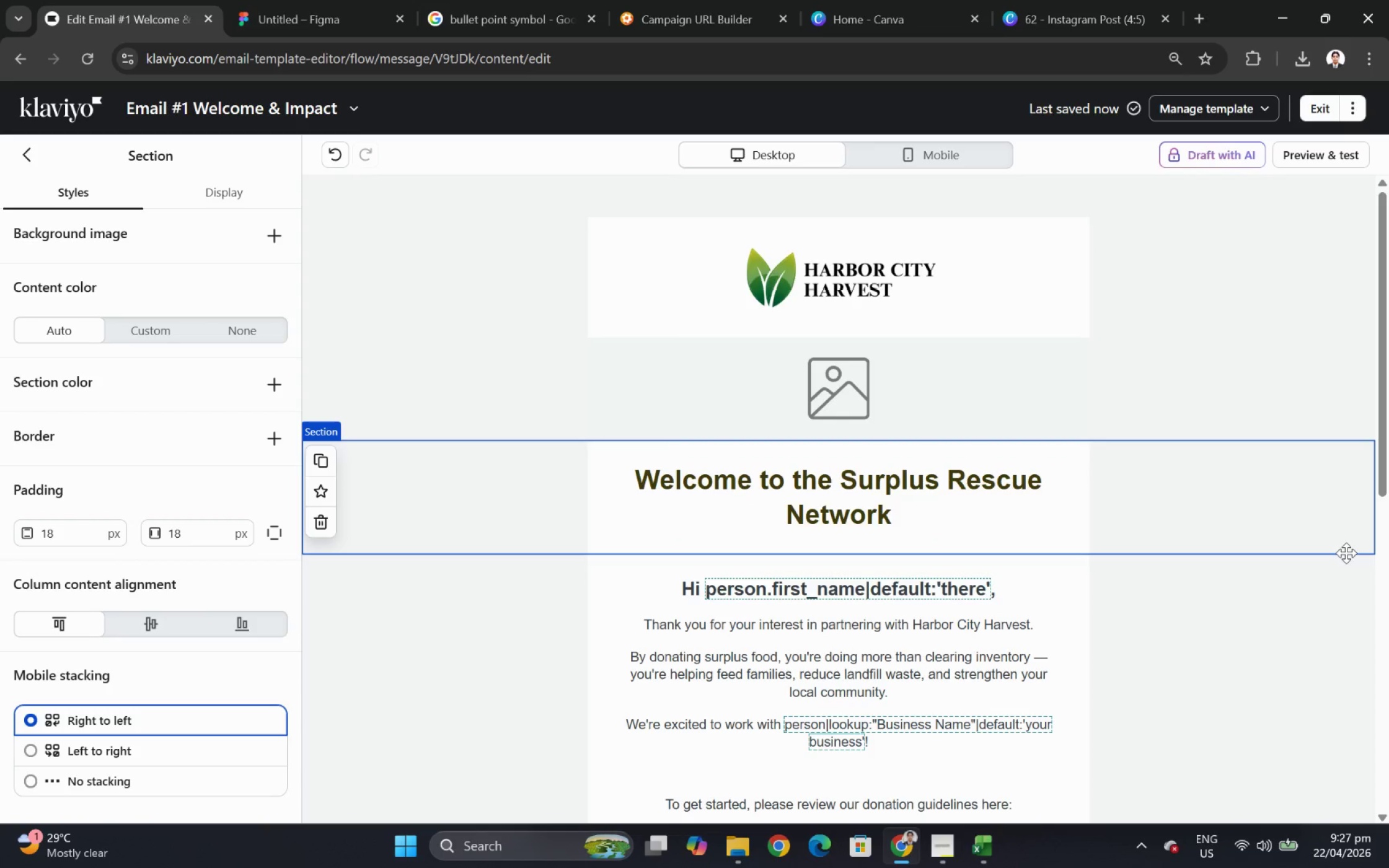 
left_click([894, 391])
 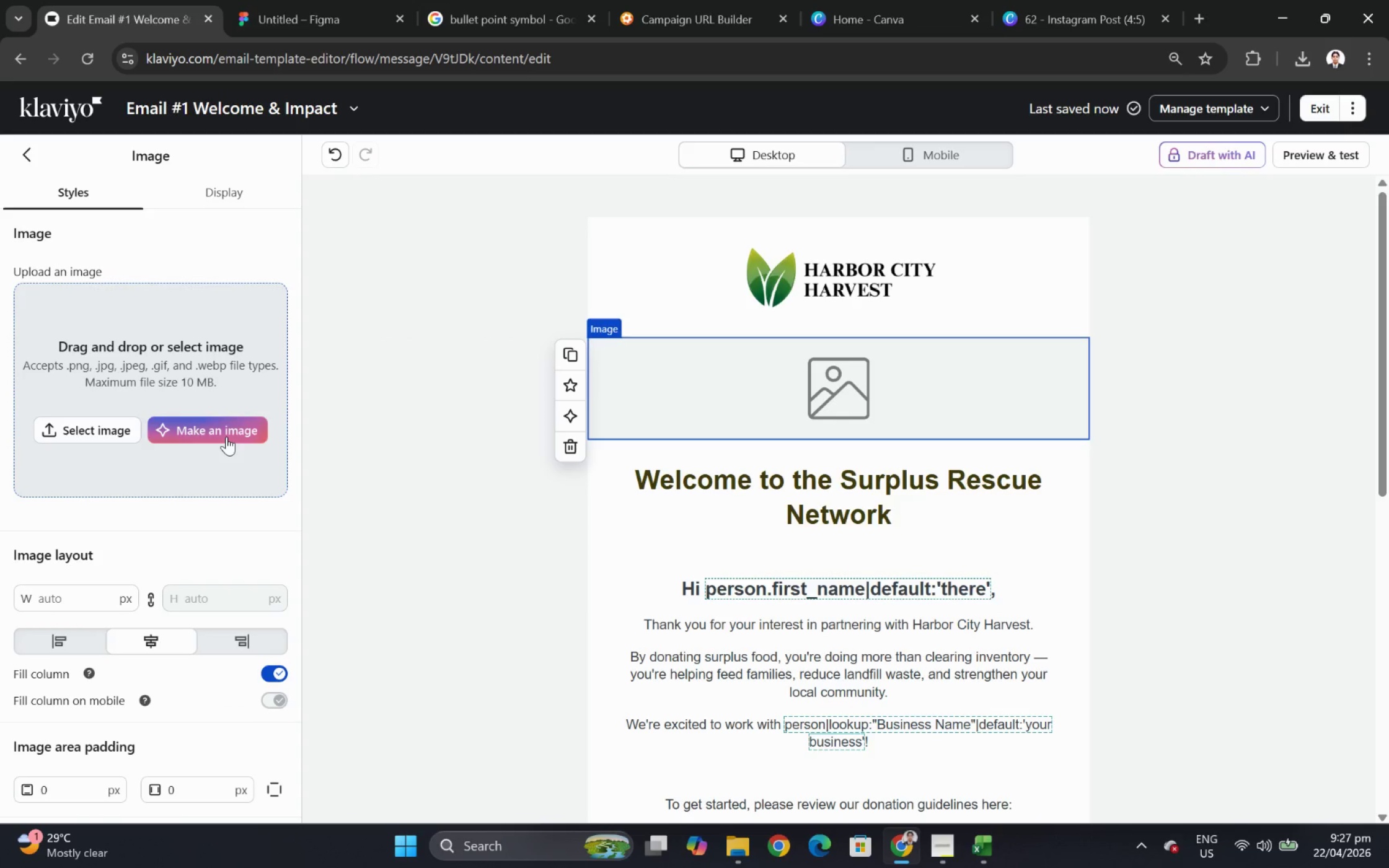 
wait(6.48)
 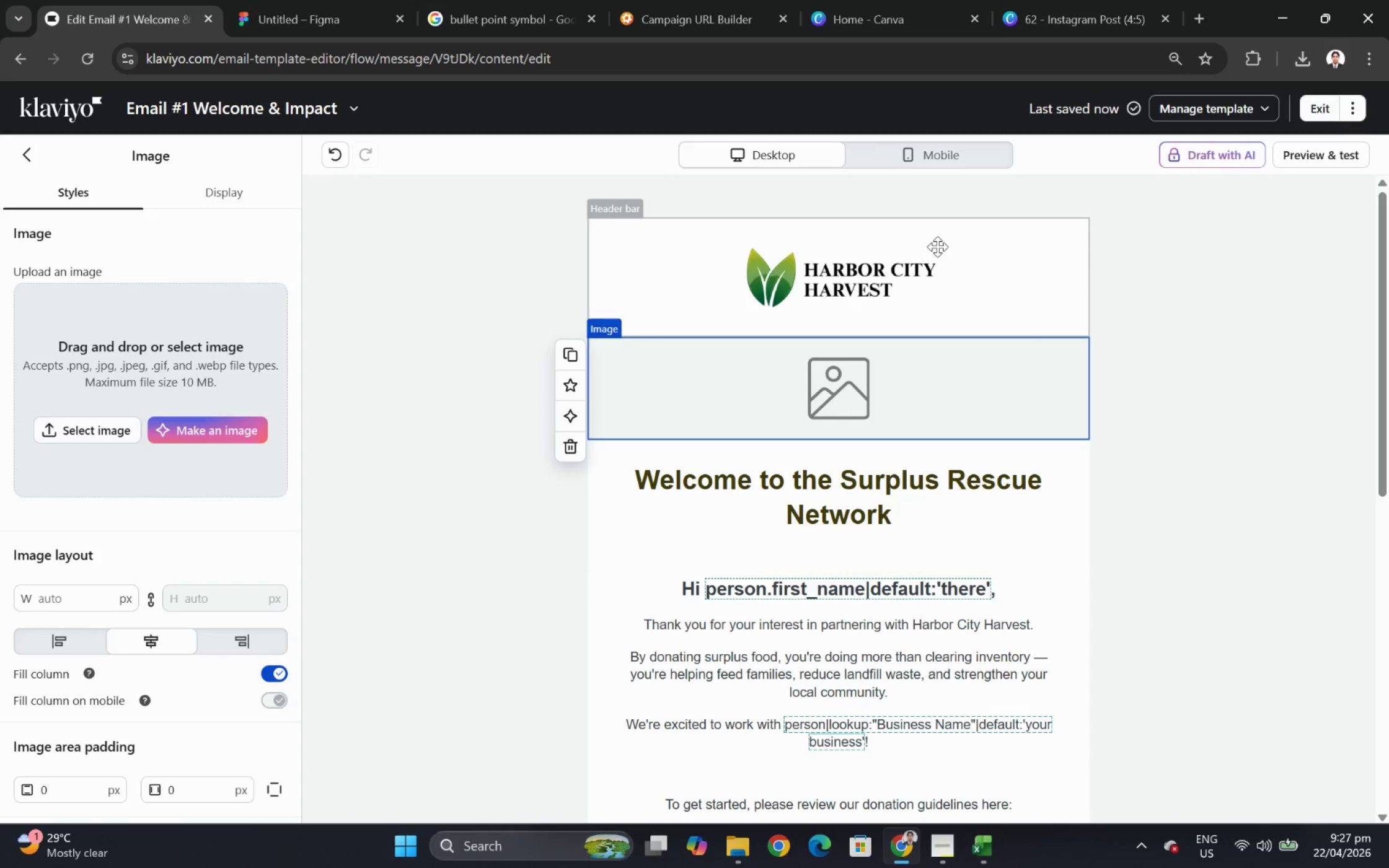 
left_click([226, 436])
 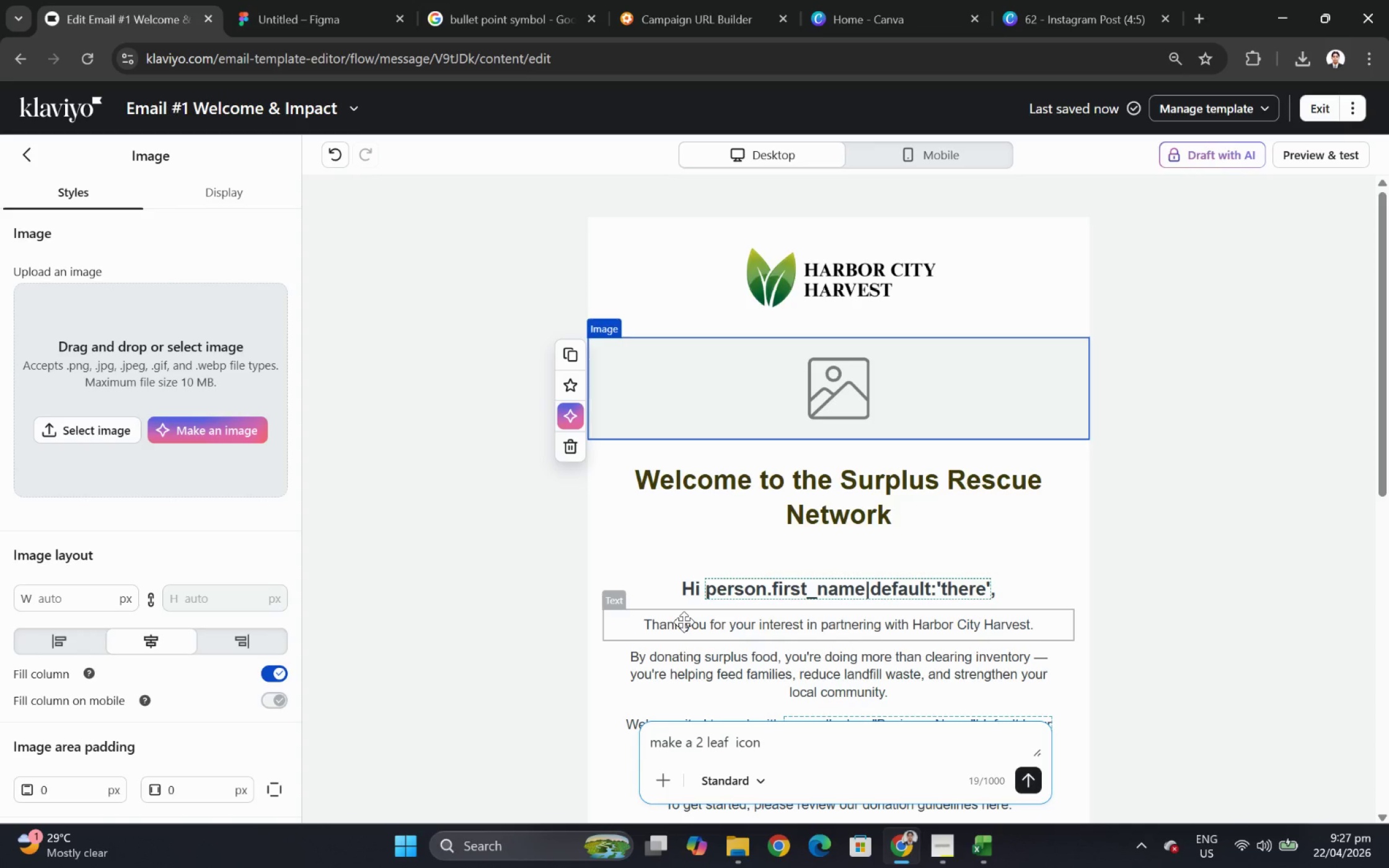 
wait(18.69)
 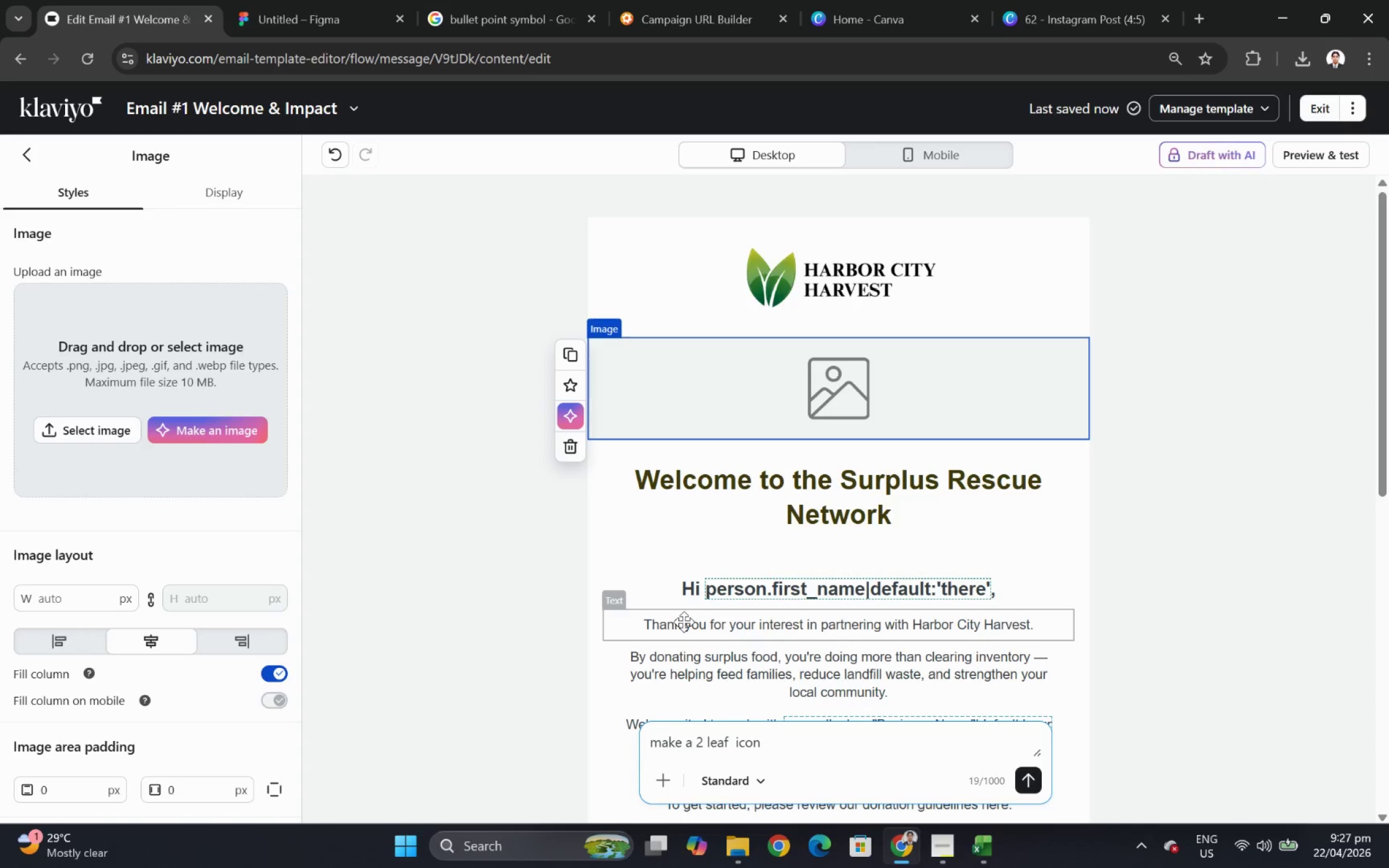 
scroll: coordinate [1143, 568], scroll_direction: down, amount: 2.0
 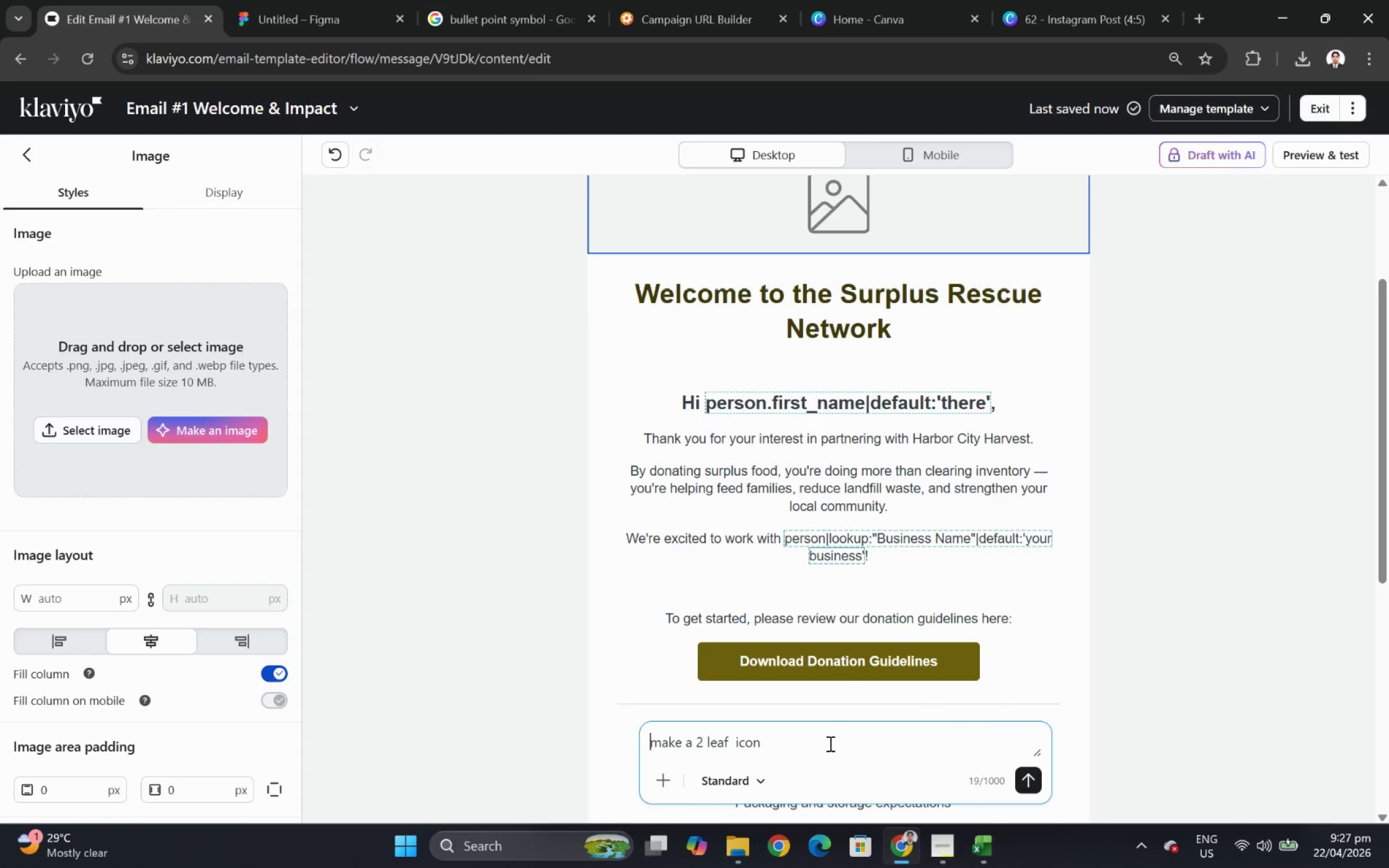 
double_click([829, 743])
 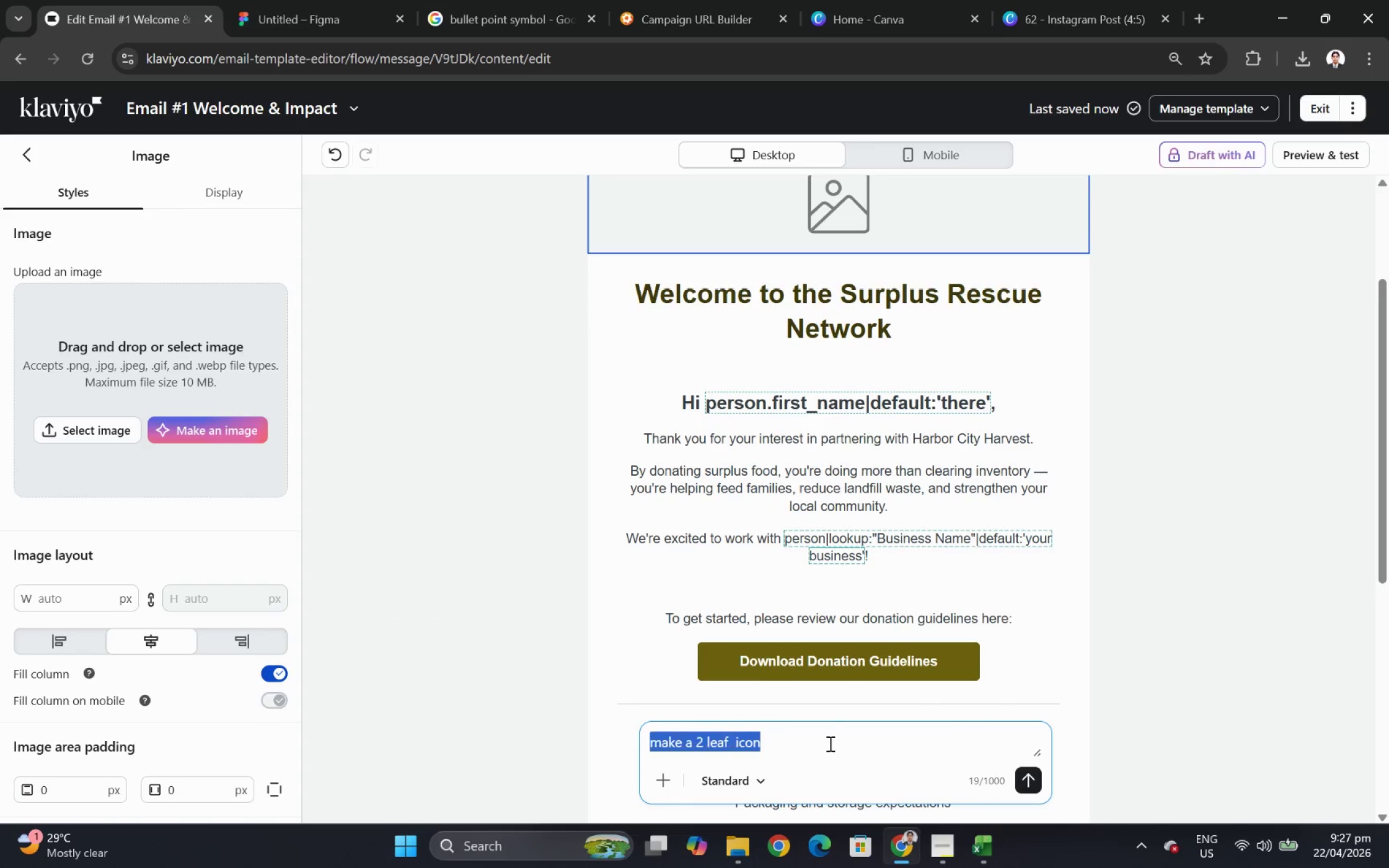 
triple_click([829, 743])
 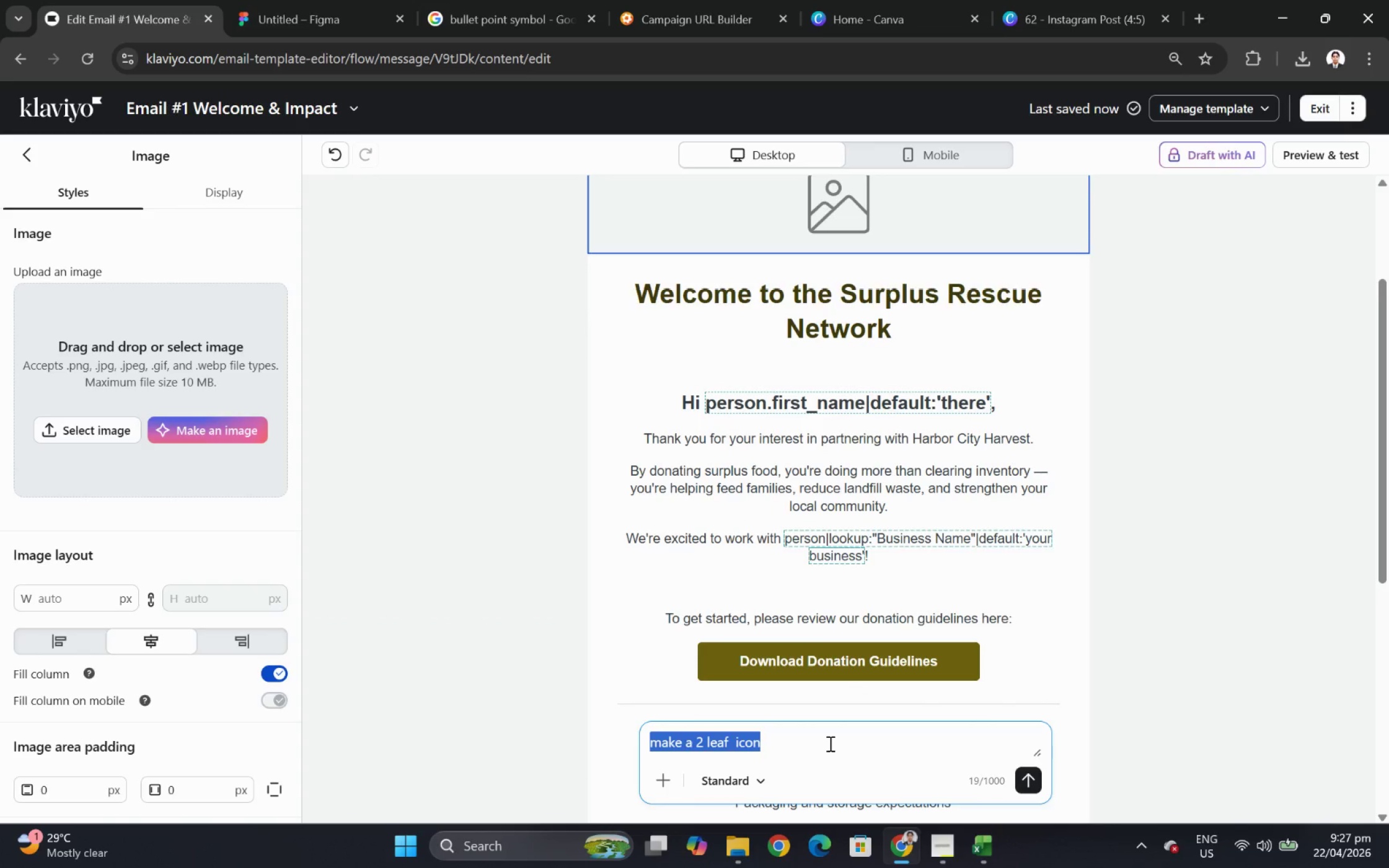 
scroll: coordinate [790, 533], scroll_direction: up, amount: 4.0
 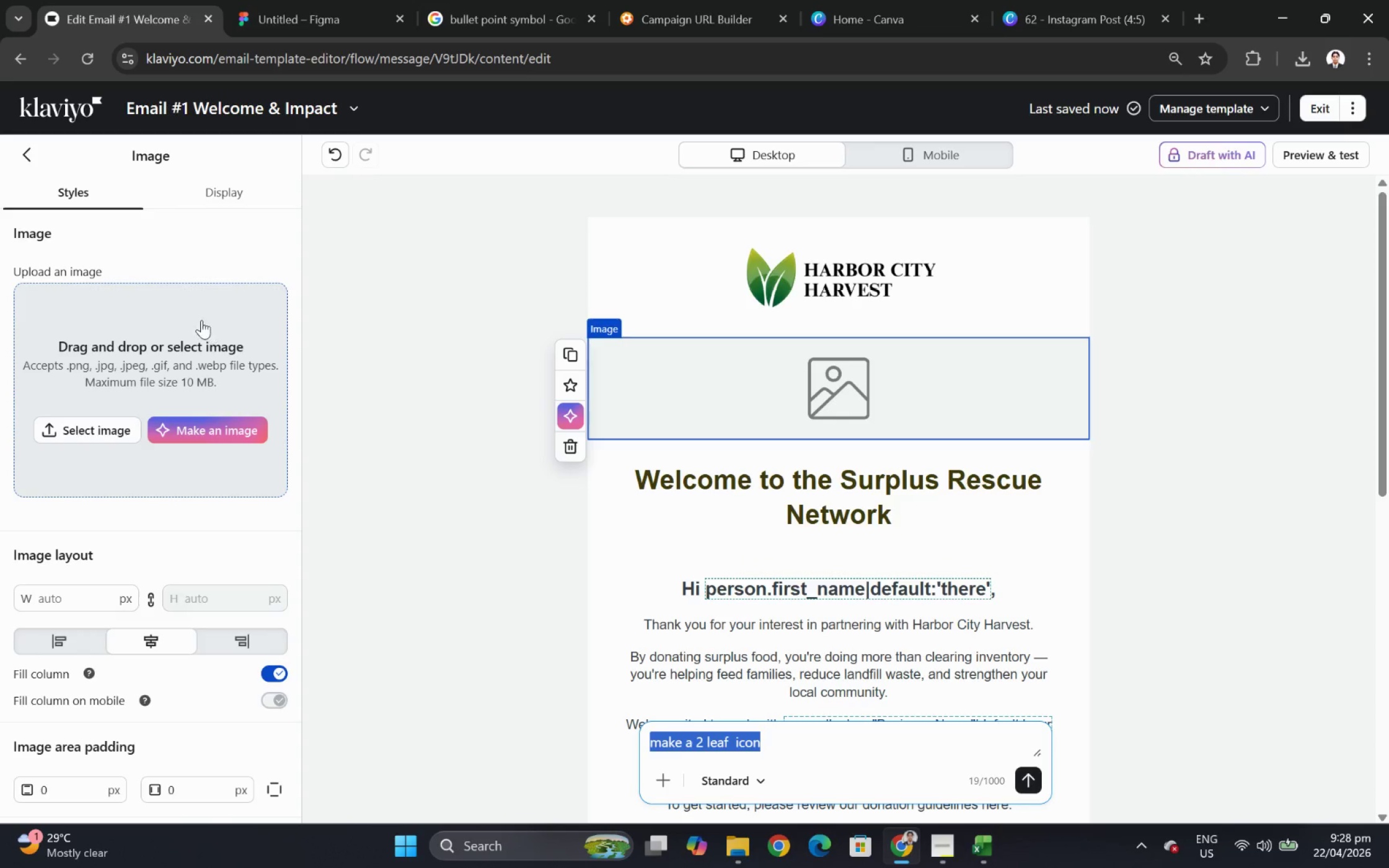 
wait(5.17)
 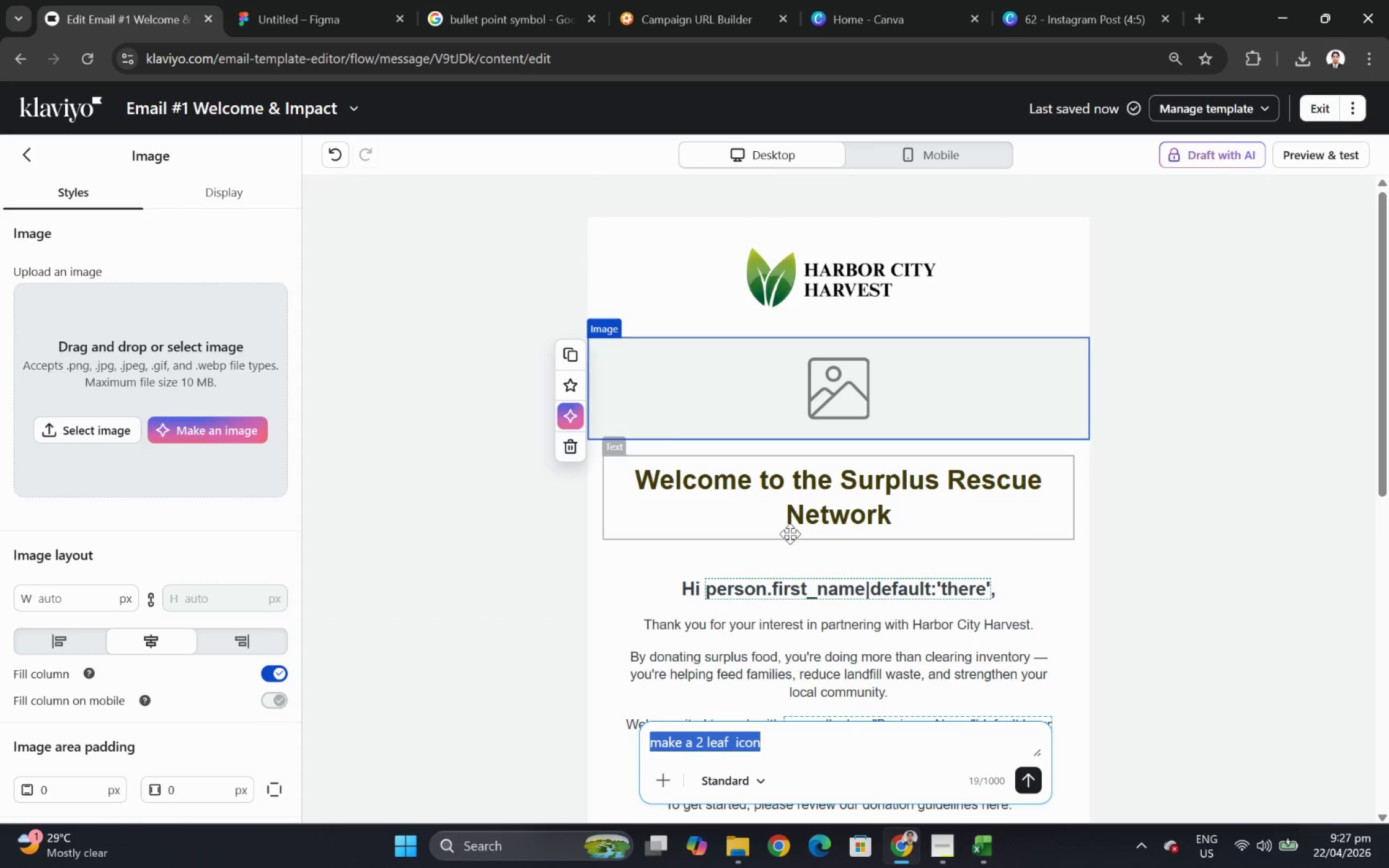 
left_click([942, 849])